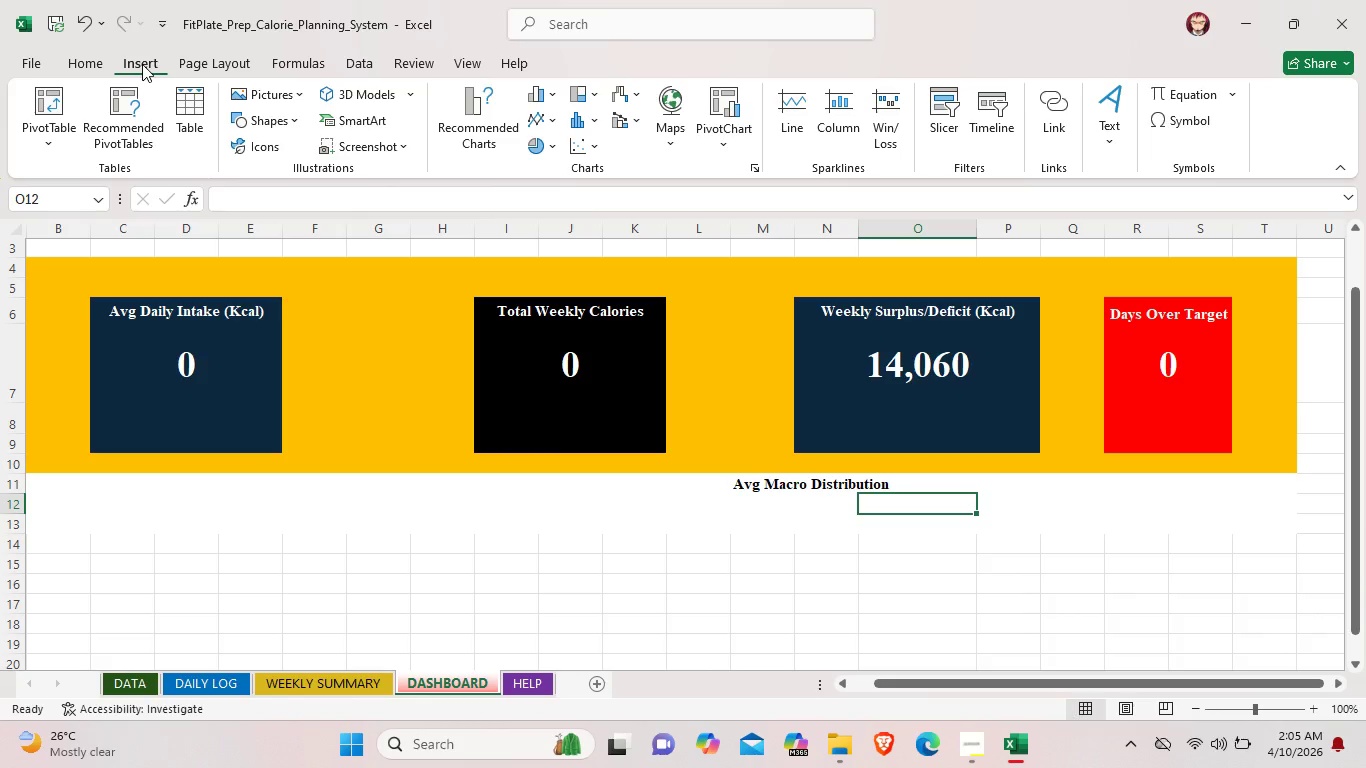 
wait(8.74)
 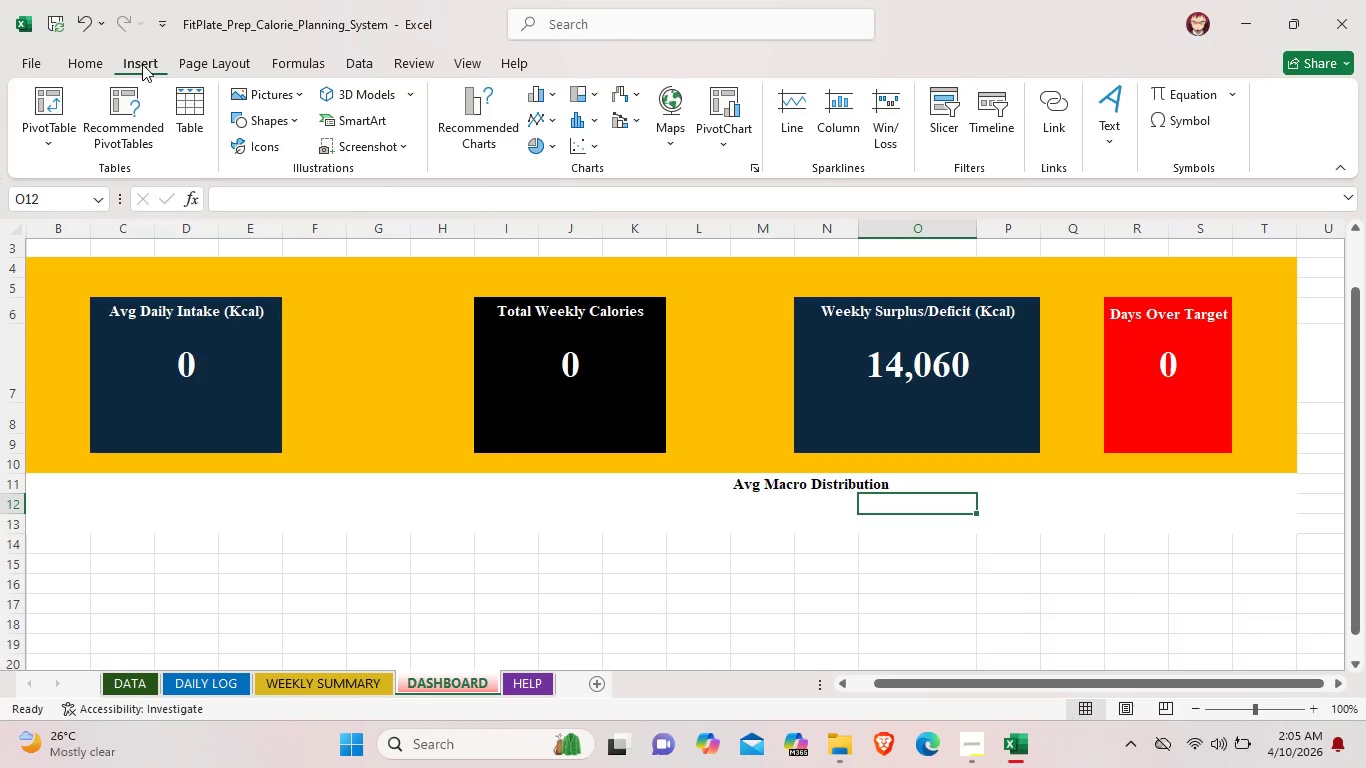 
left_click([548, 145])
 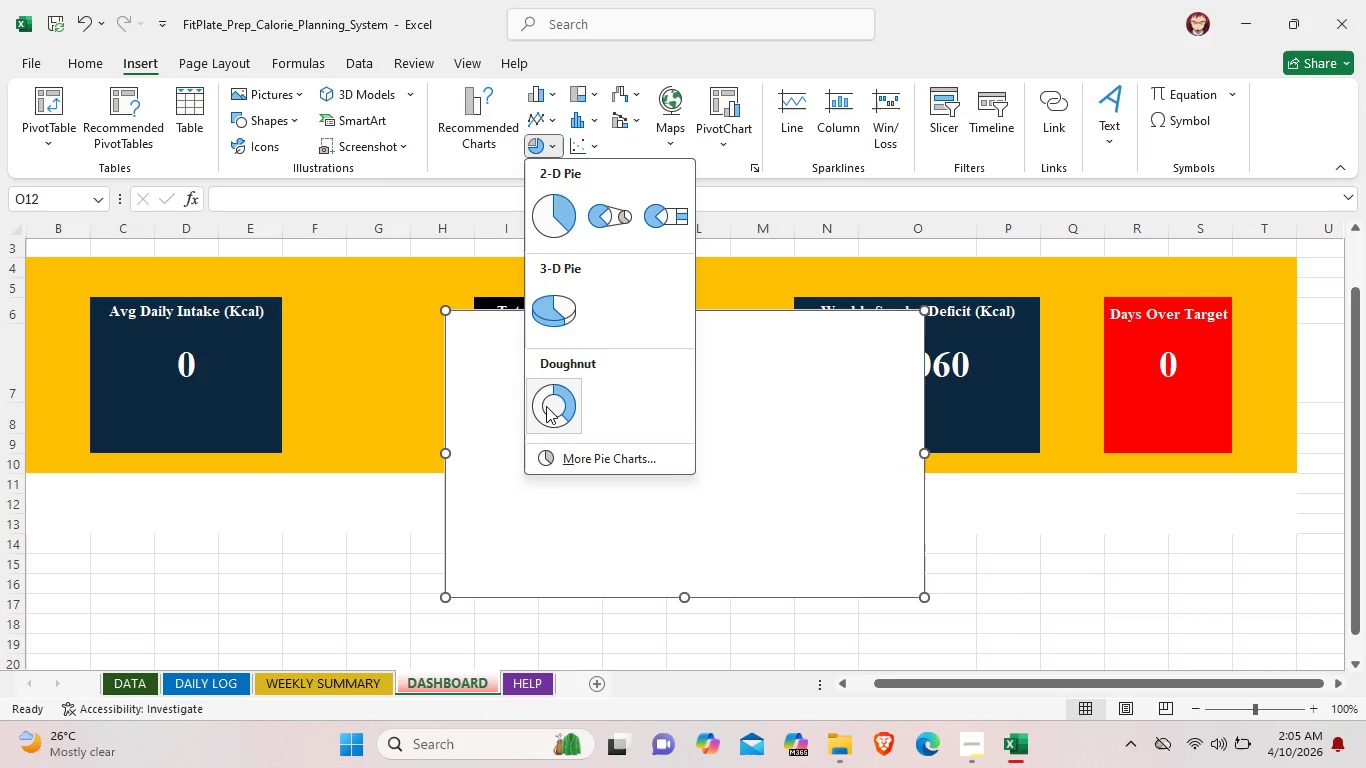 
wait(5.95)
 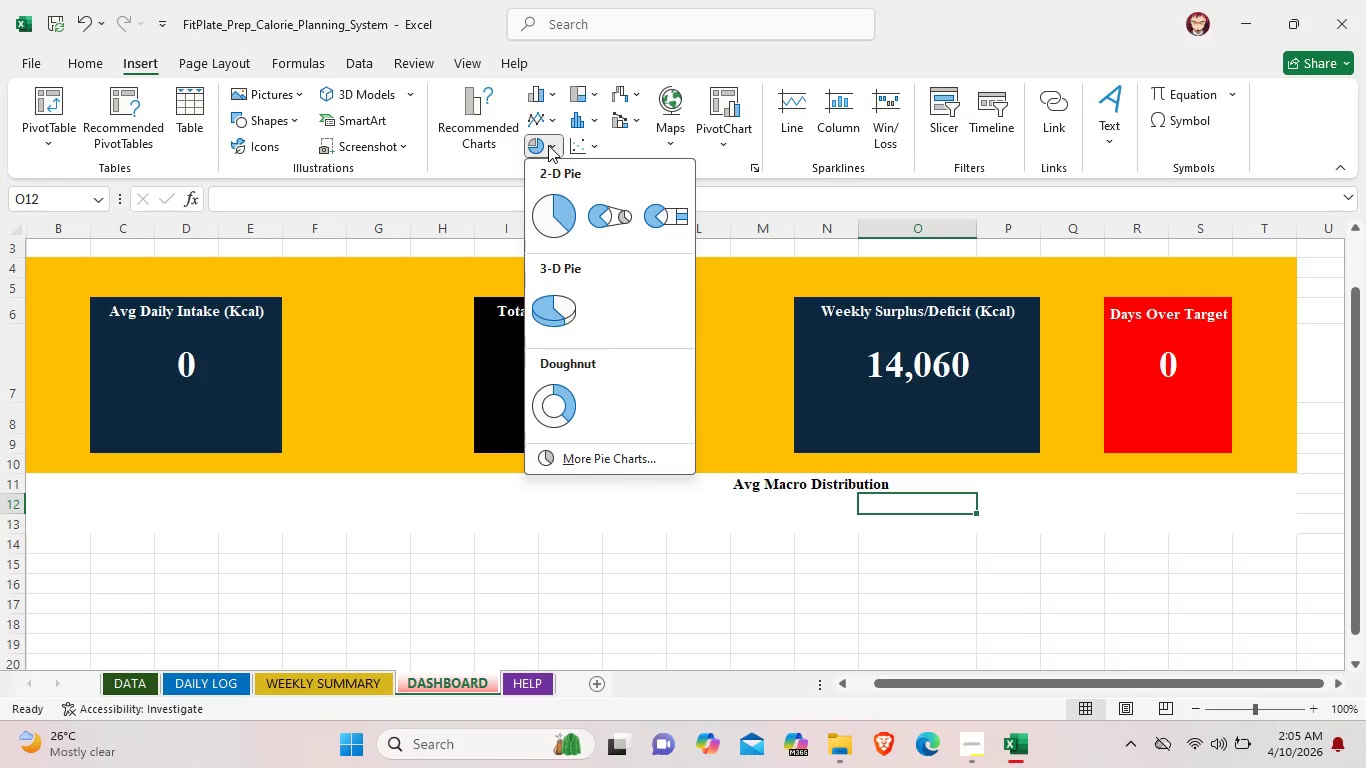 
left_click([546, 406])
 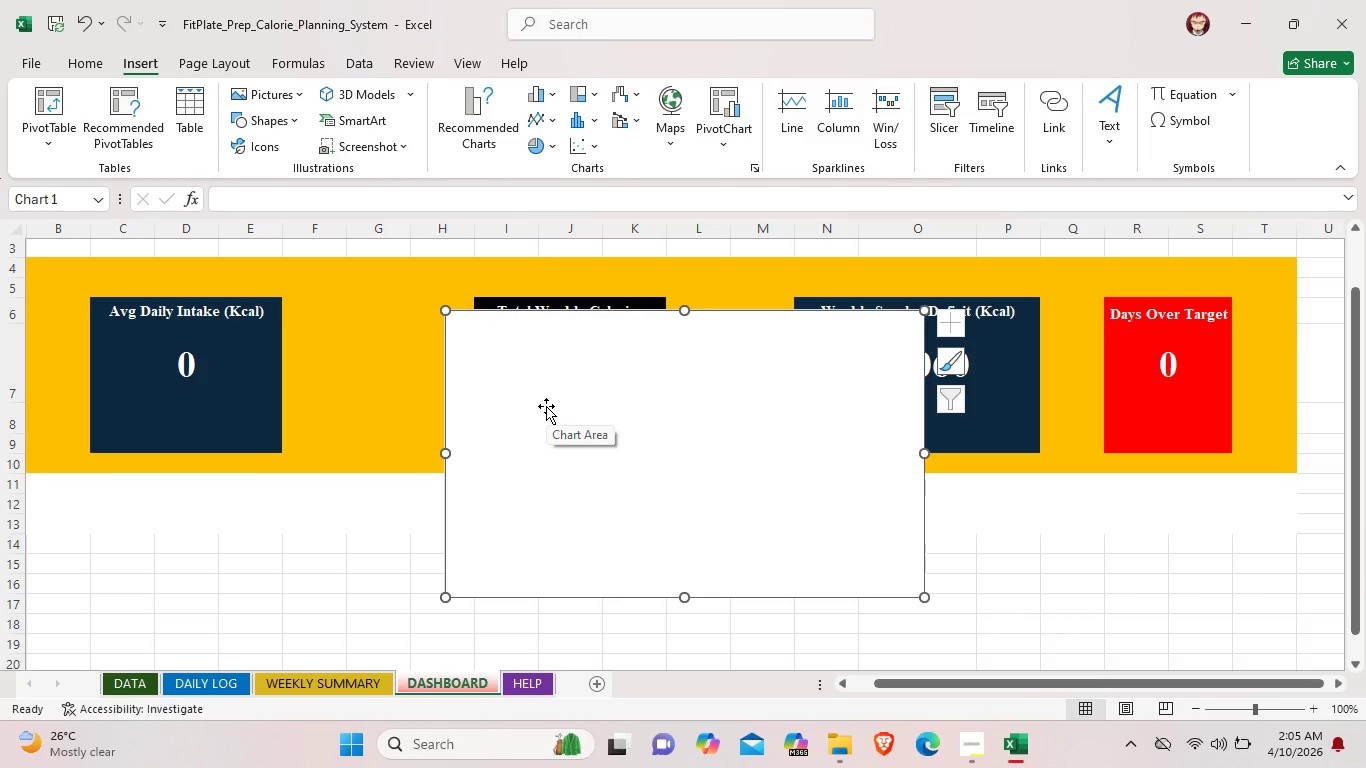 
left_click([546, 406])
 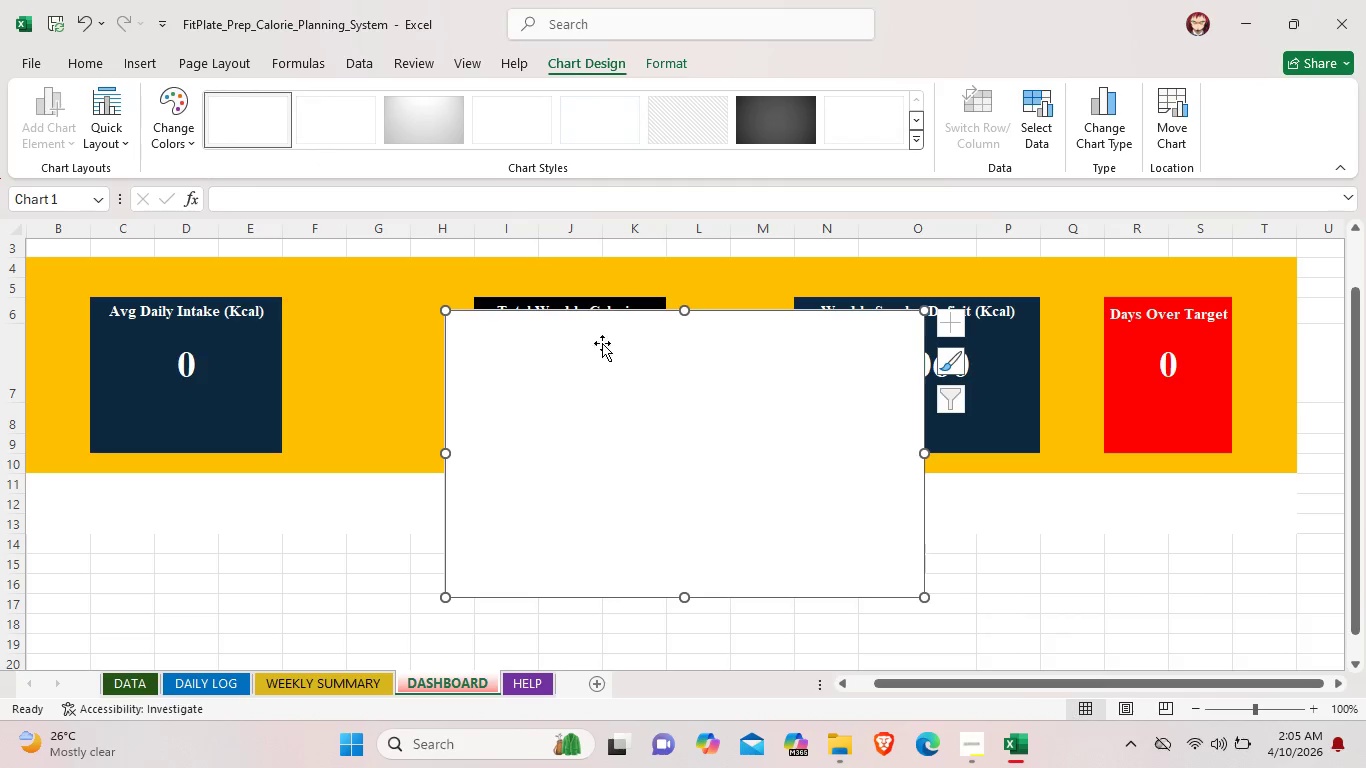 
mouse_move([745, 147])
 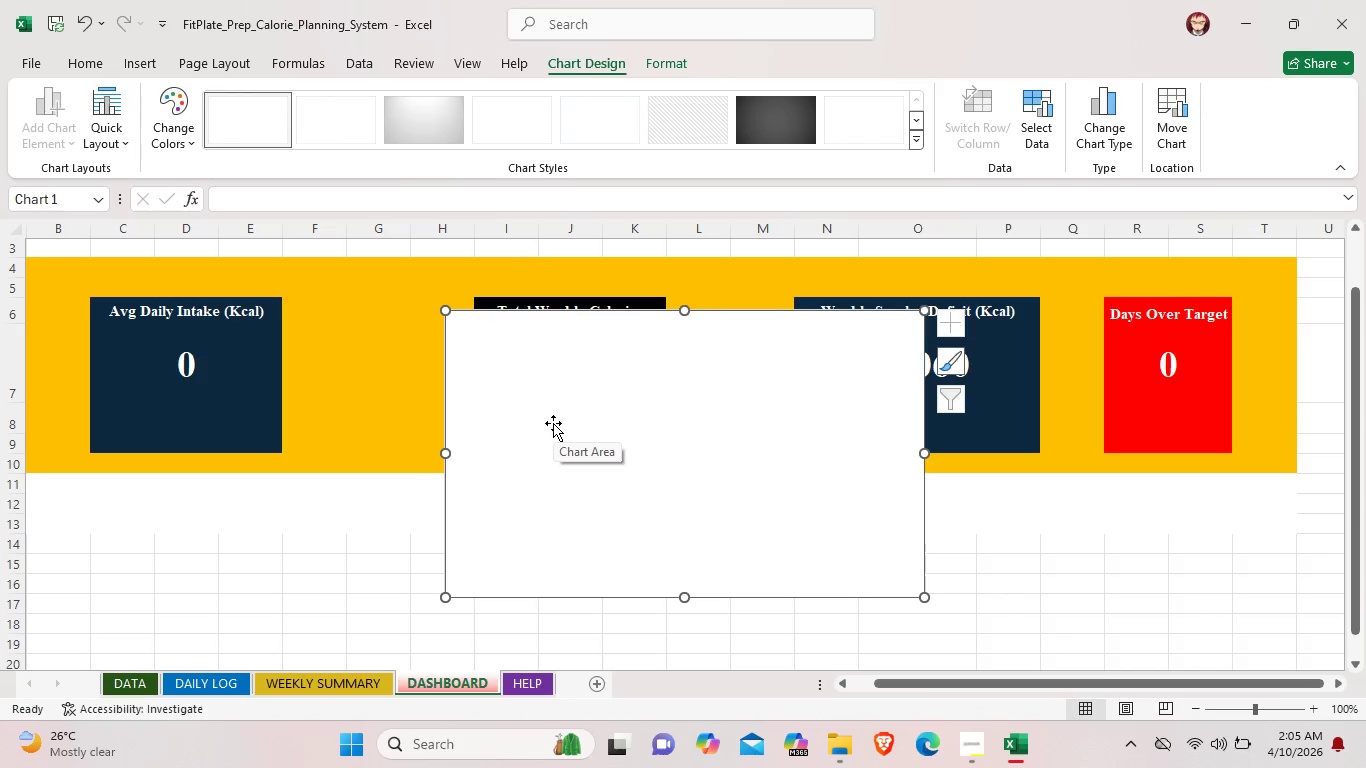 
double_click([553, 423])
 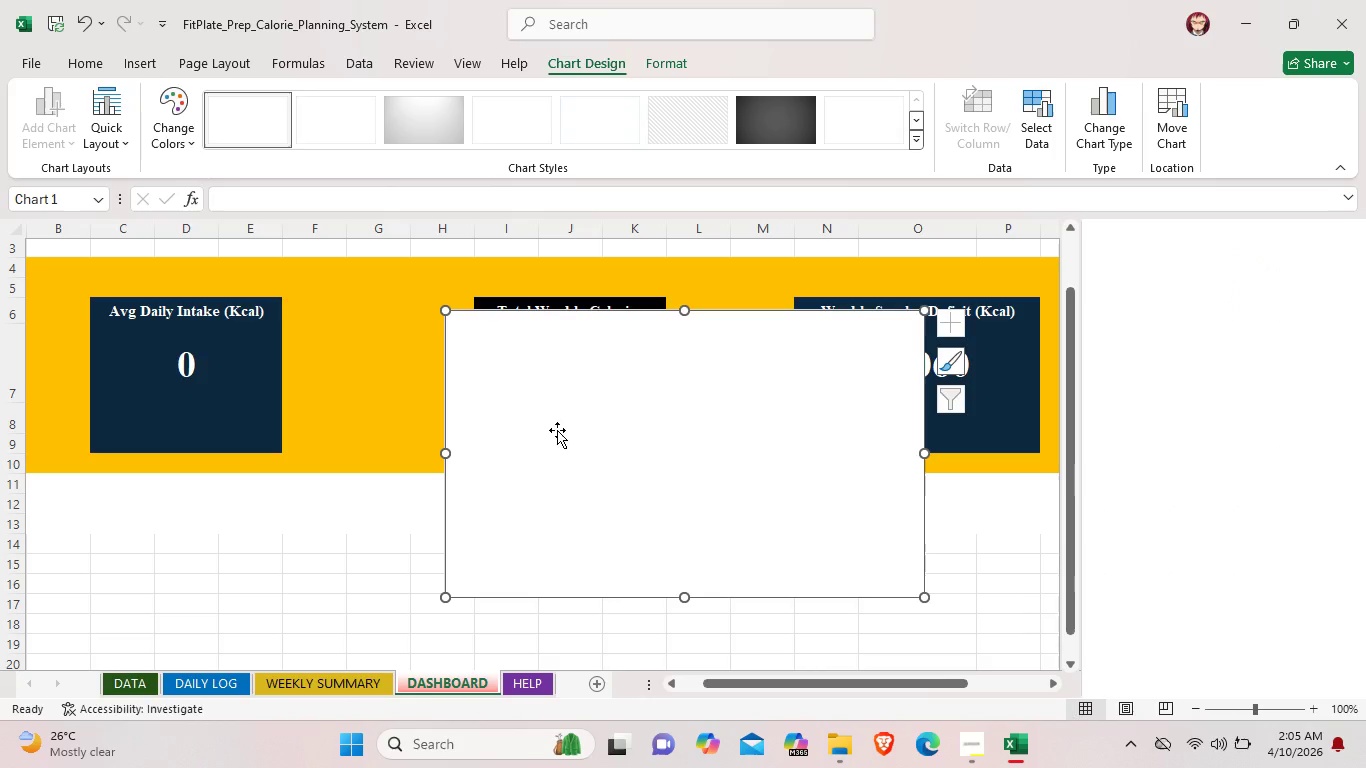 
left_click_drag(start_coordinate=[553, 423], to_coordinate=[635, 494])
 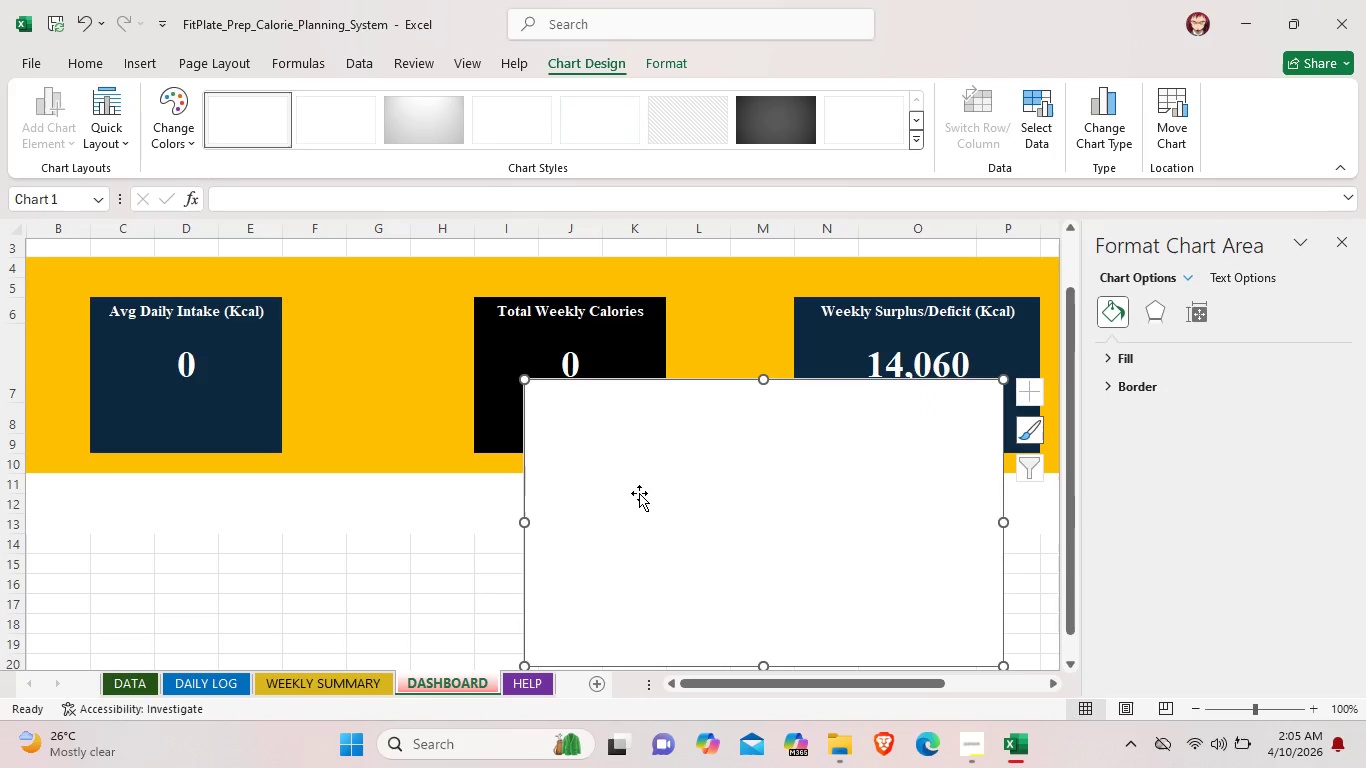 
wait(5.25)
 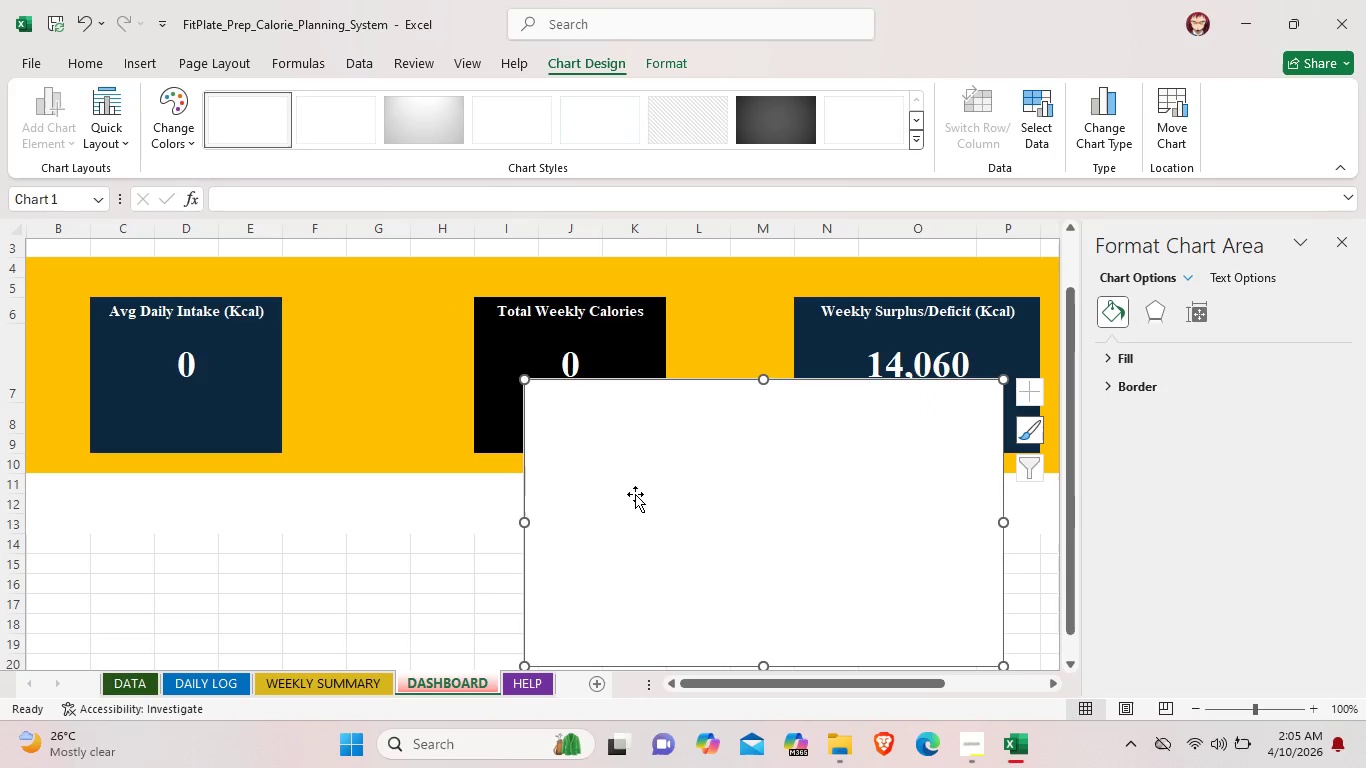 
left_click([122, 135])
 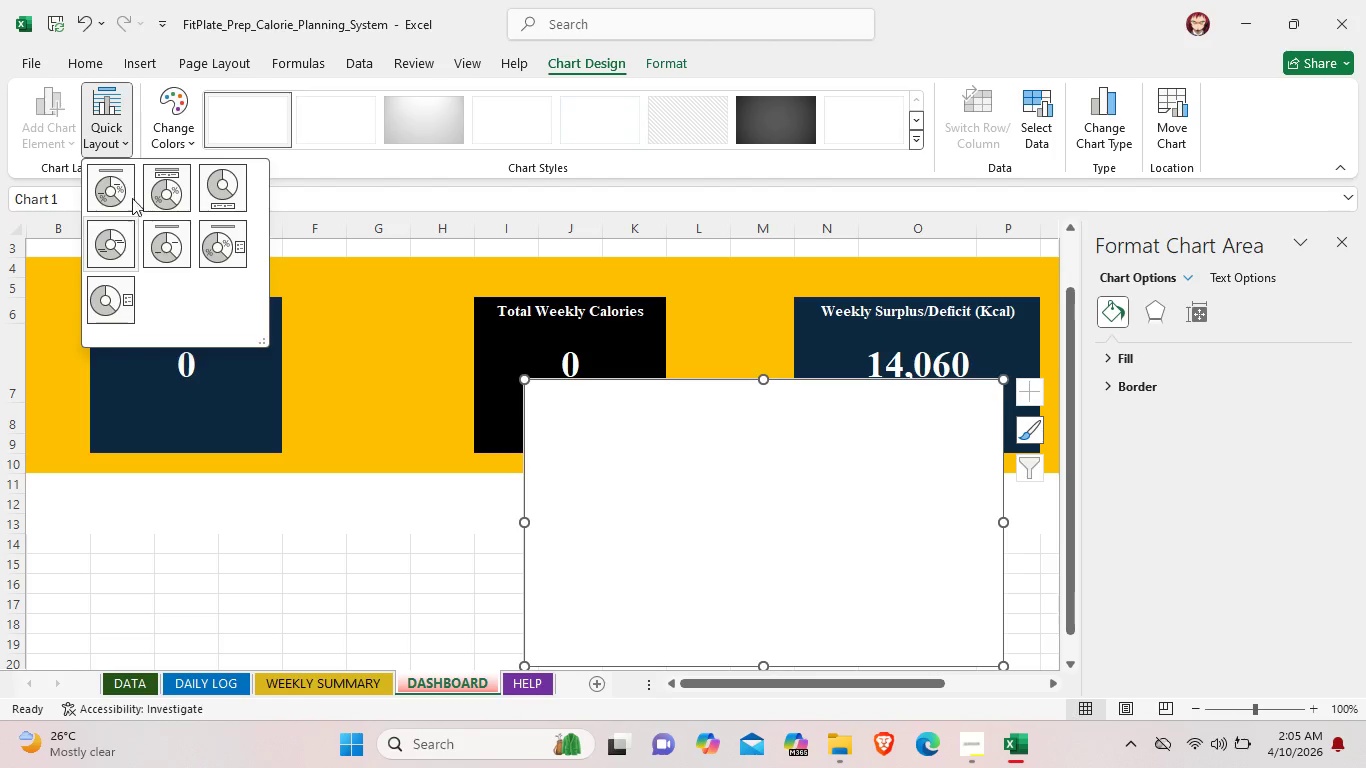 
left_click([125, 195])
 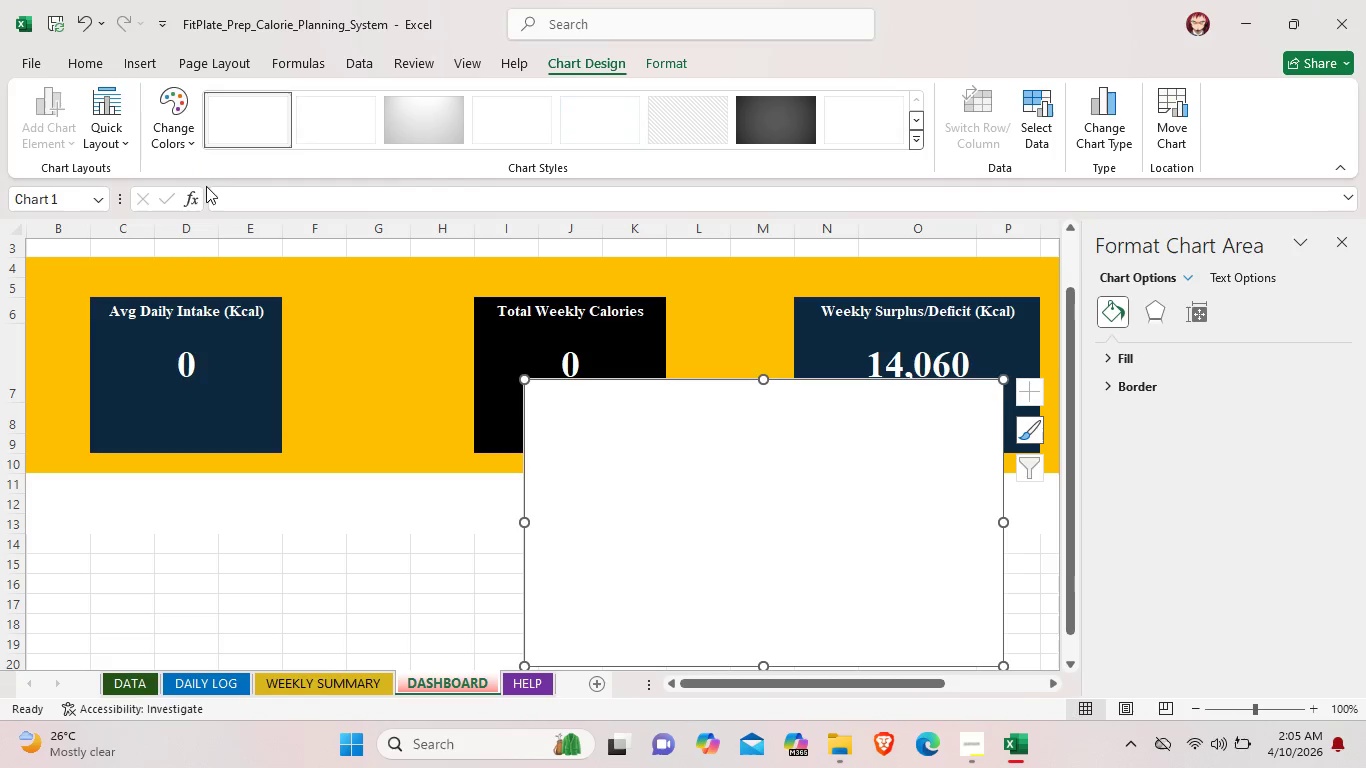 
left_click([180, 143])
 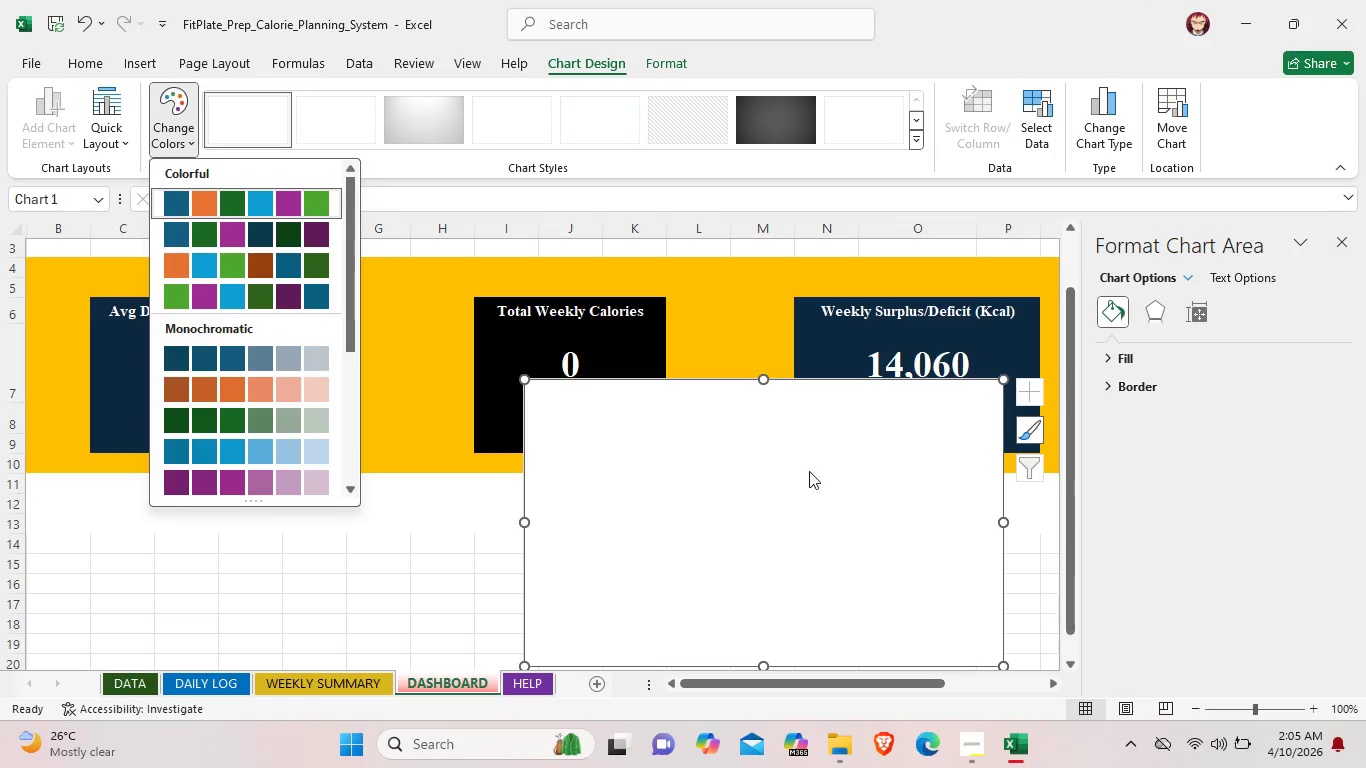 
wait(6.28)
 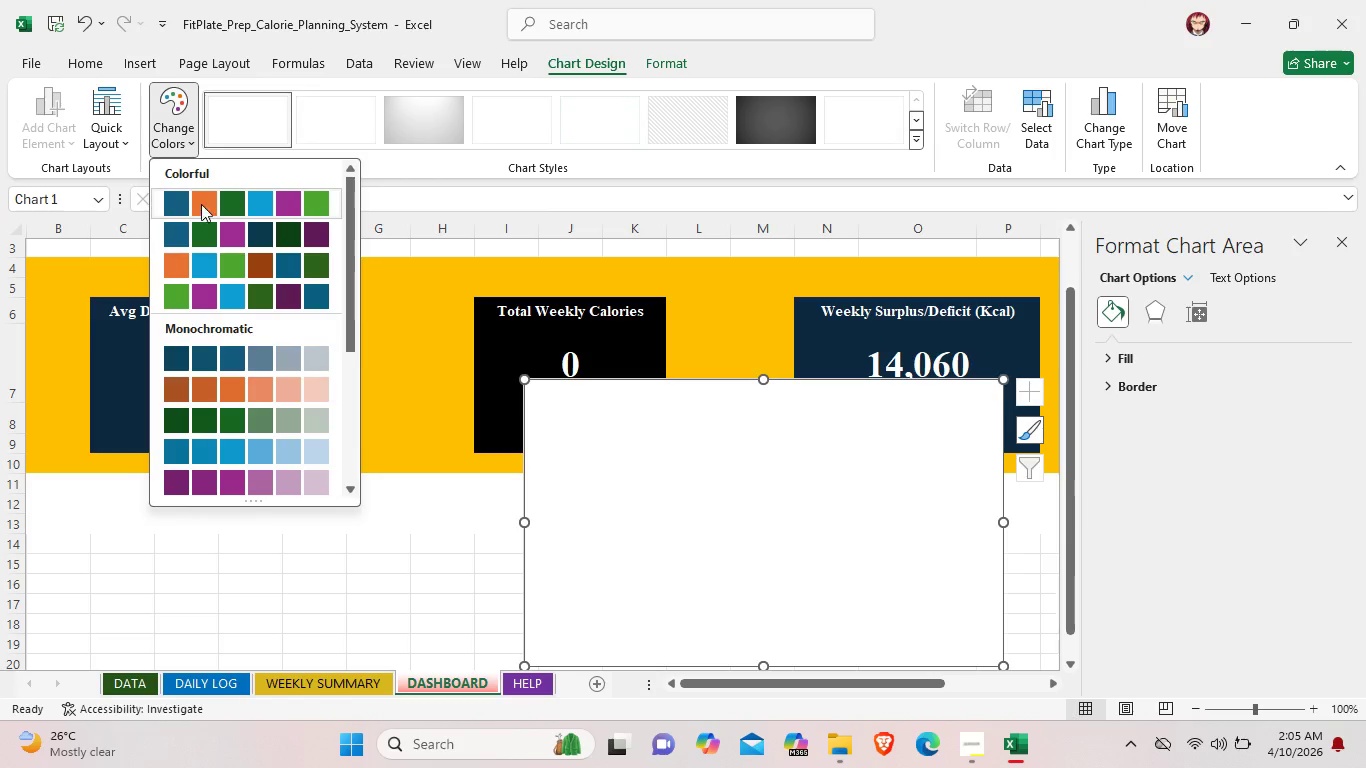 
left_click([1118, 315])
 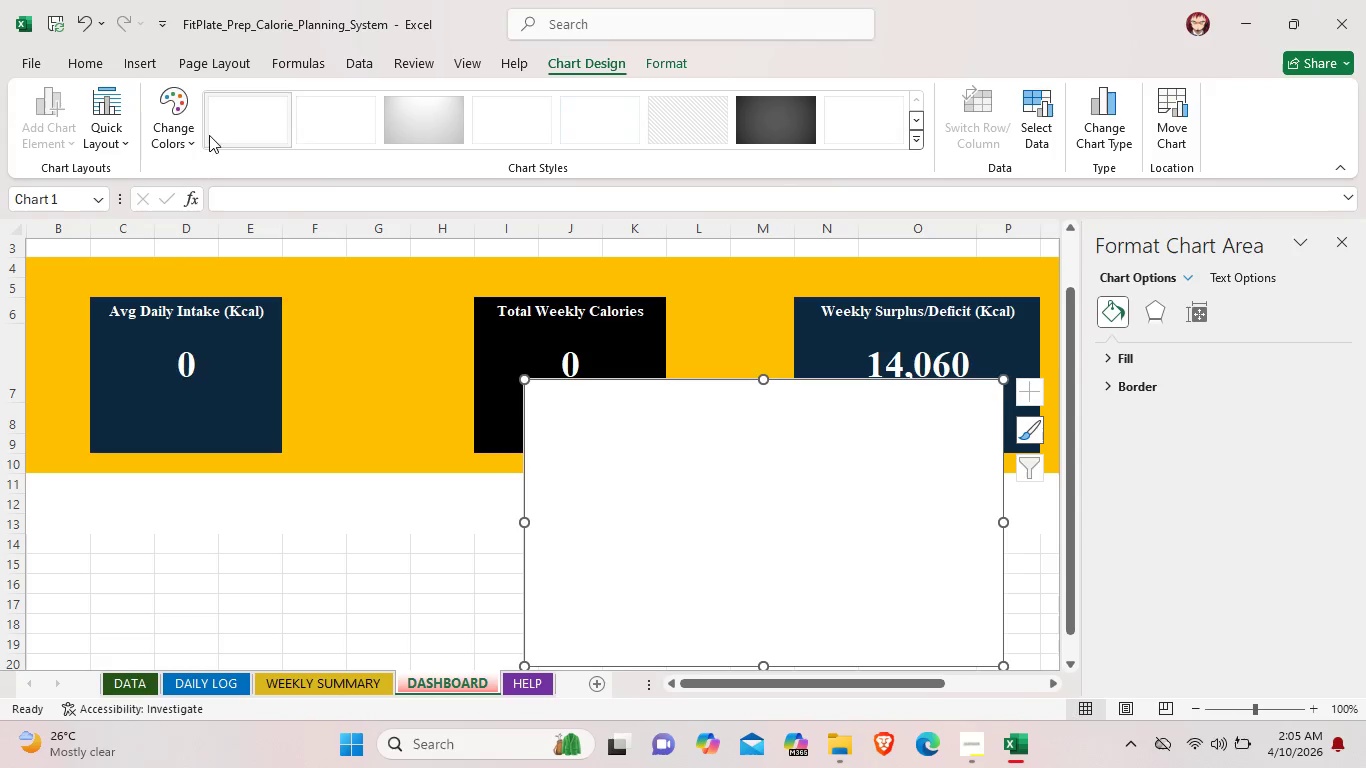 
left_click([182, 141])
 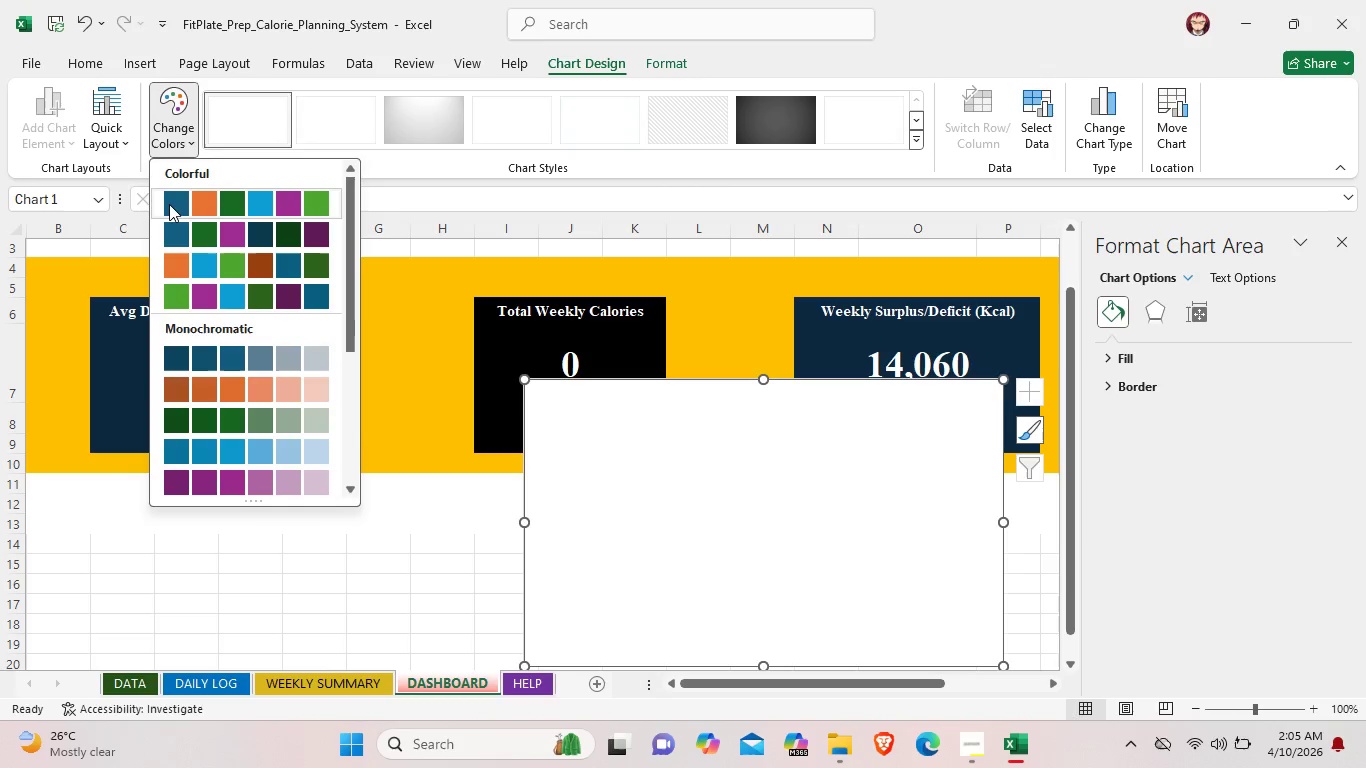 
left_click([171, 205])
 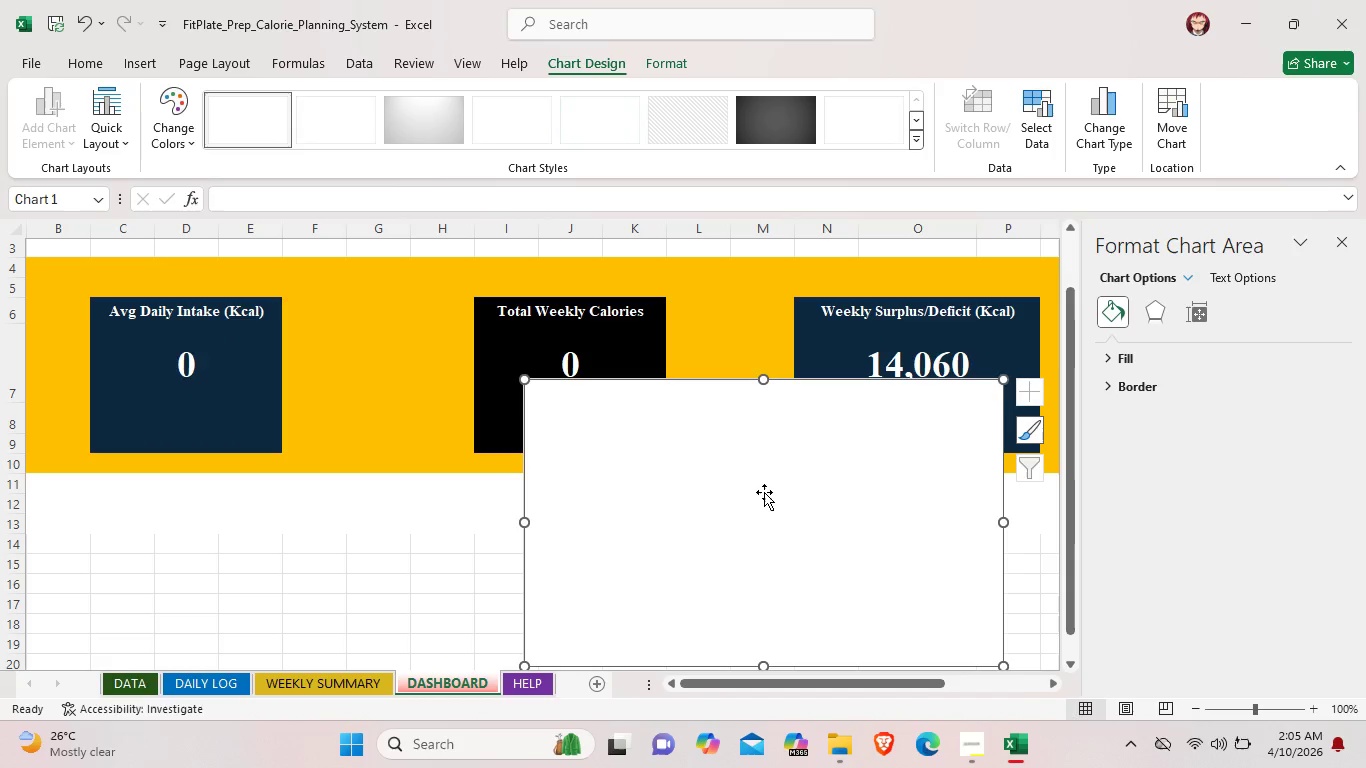 
left_click([755, 483])
 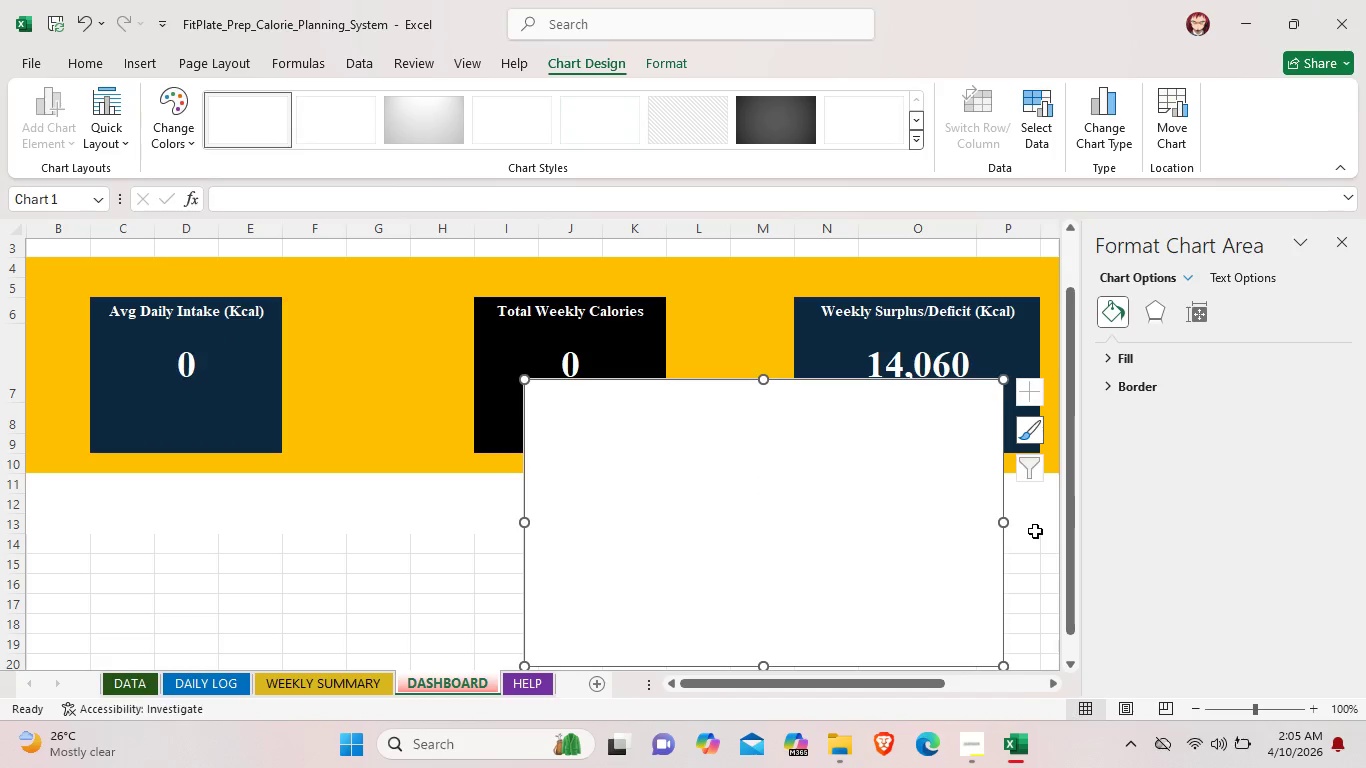 
left_click([1035, 531])
 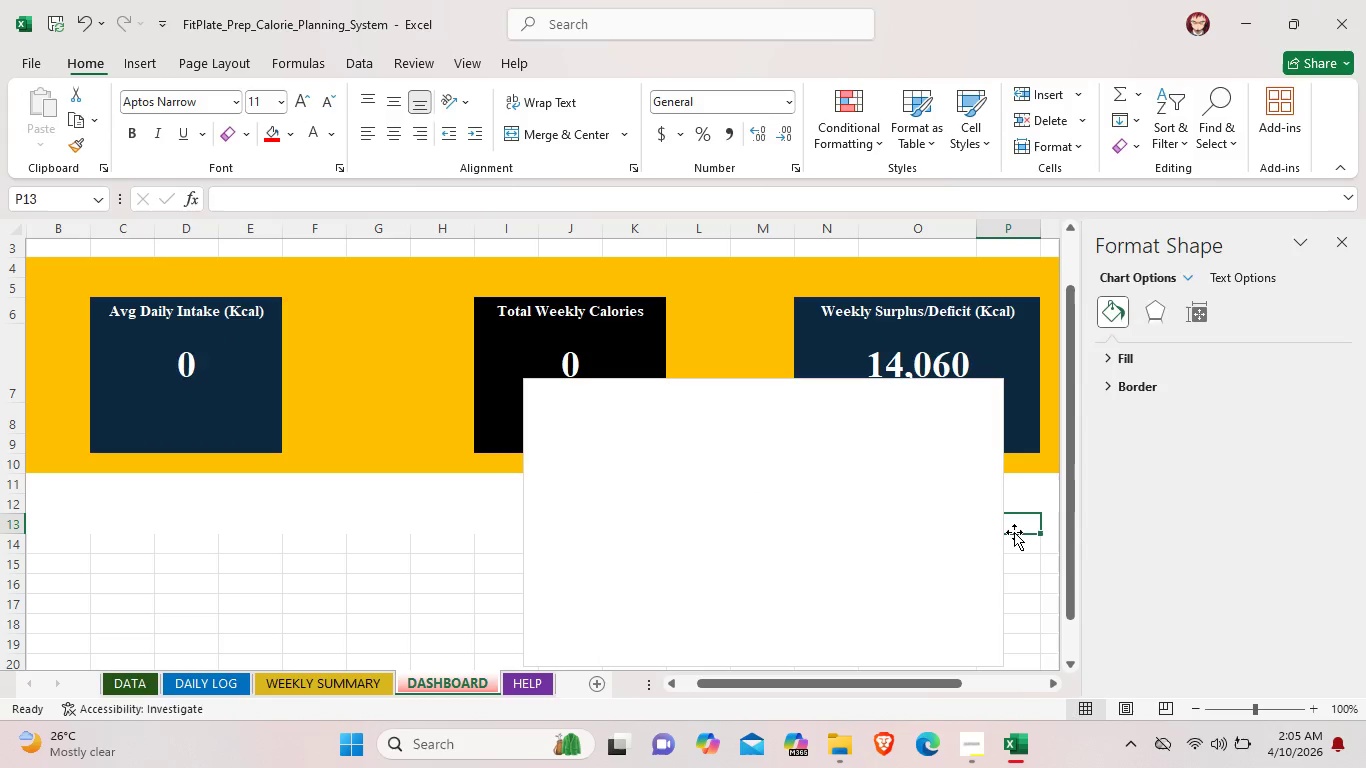 
scroll: coordinate [1014, 532], scroll_direction: down, amount: 2.0
 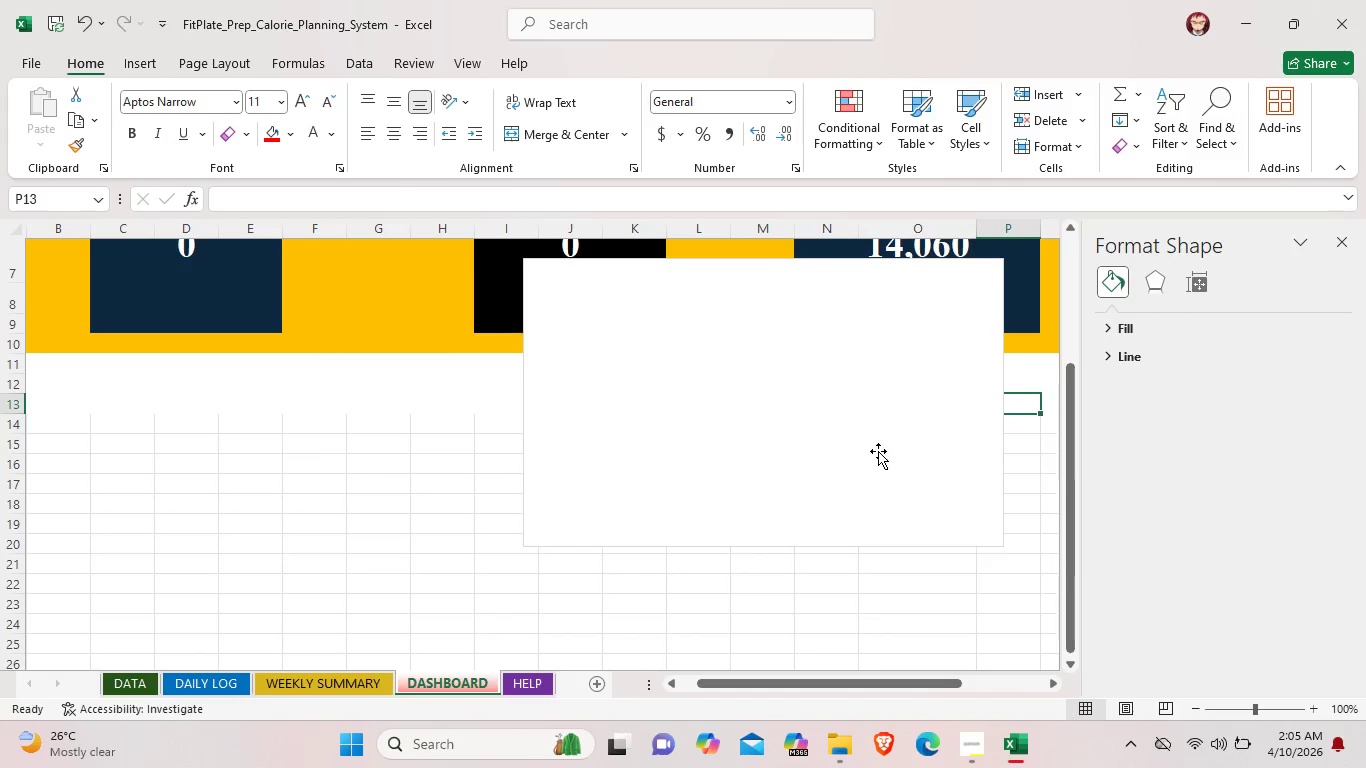 
left_click_drag(start_coordinate=[878, 445], to_coordinate=[854, 517])
 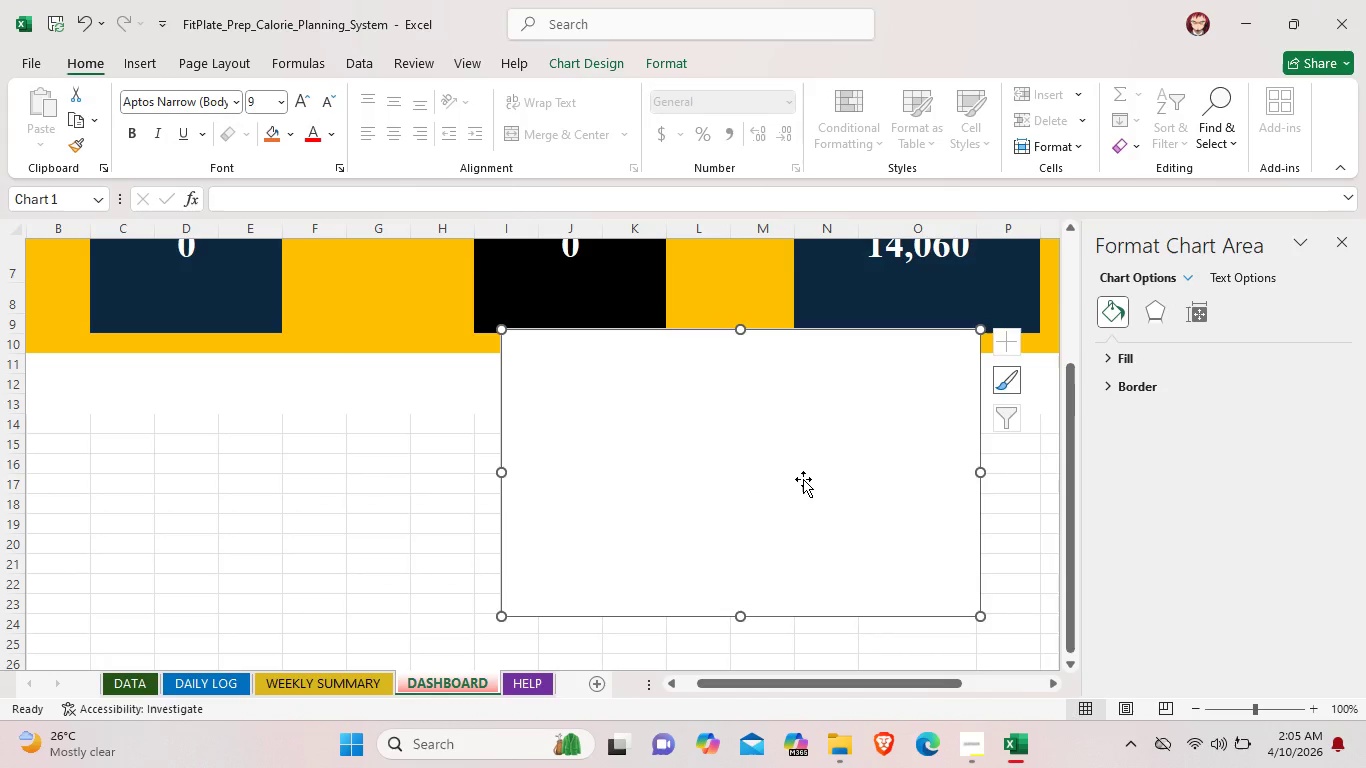 
left_click_drag(start_coordinate=[803, 479], to_coordinate=[850, 509])
 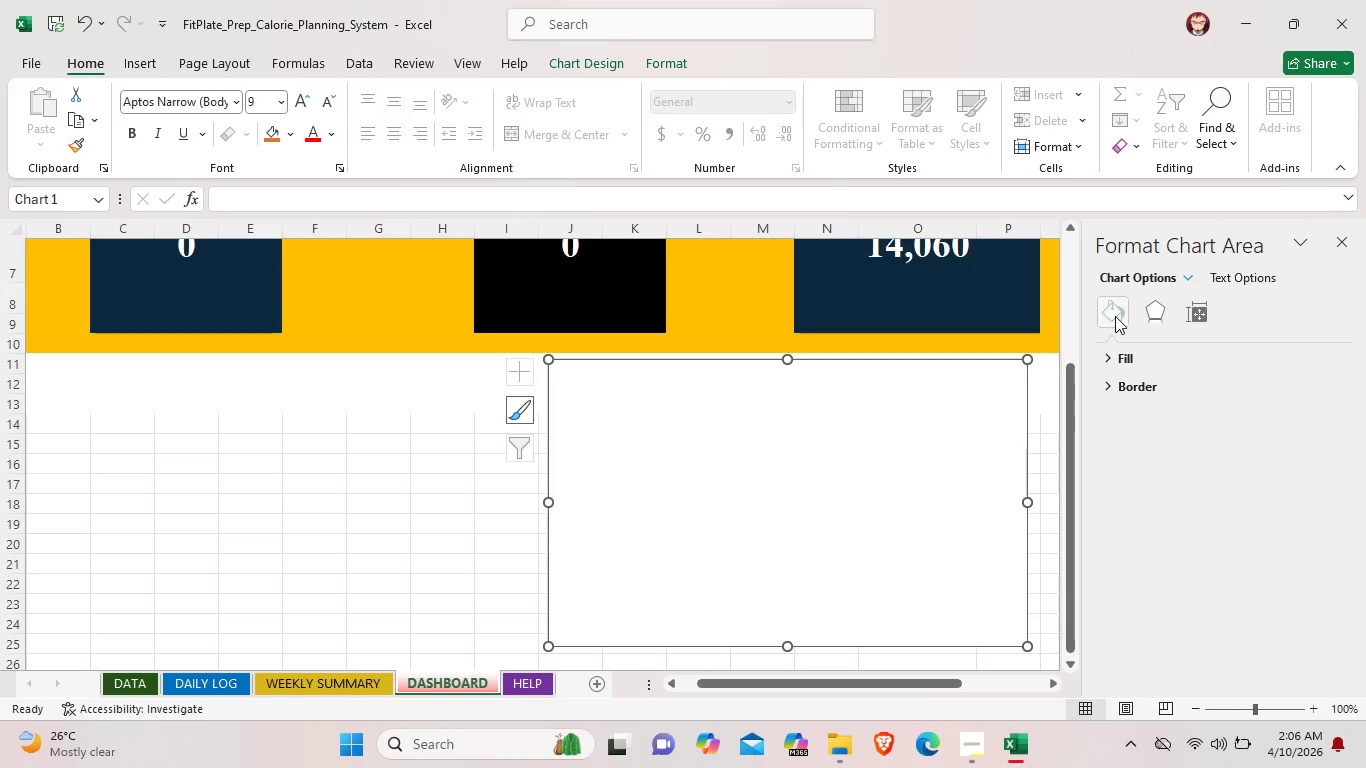 
left_click([1115, 316])
 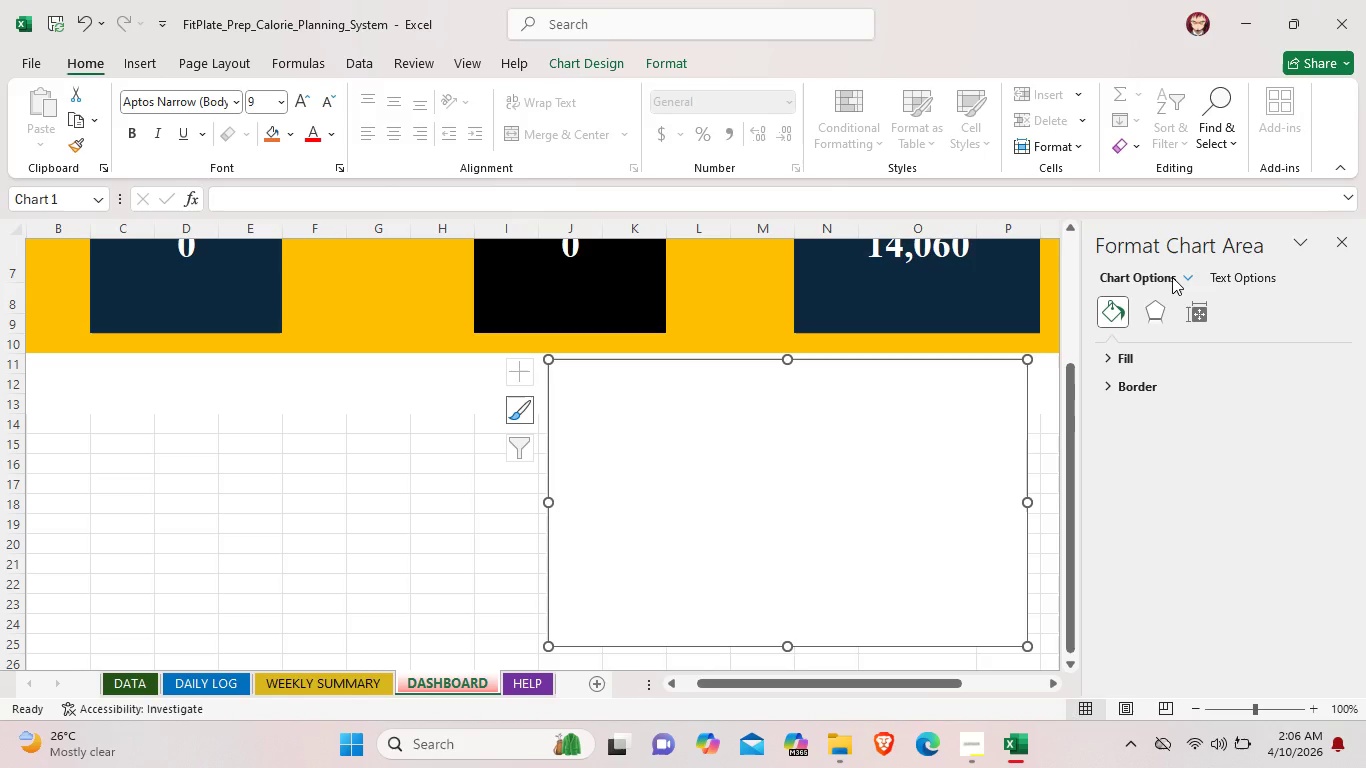 
left_click([1172, 277])
 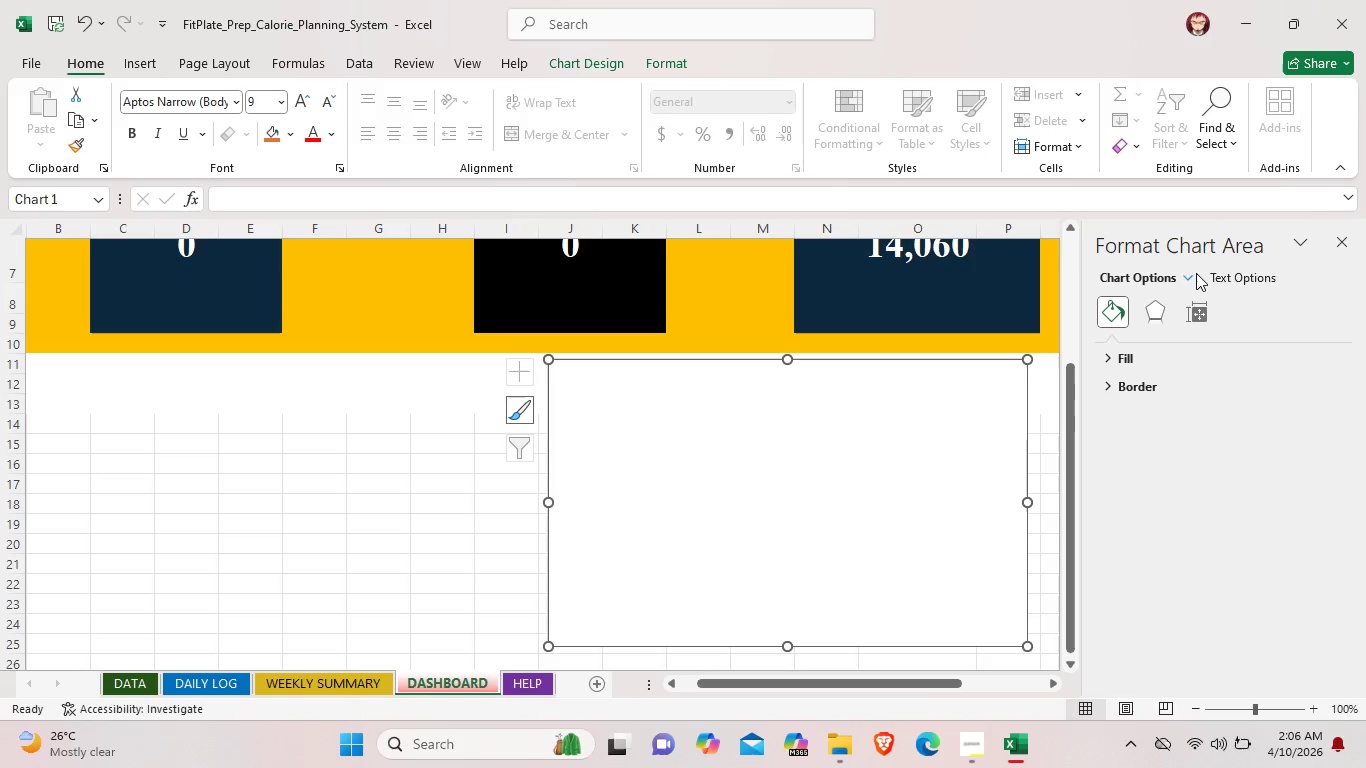 
left_click([1196, 273])
 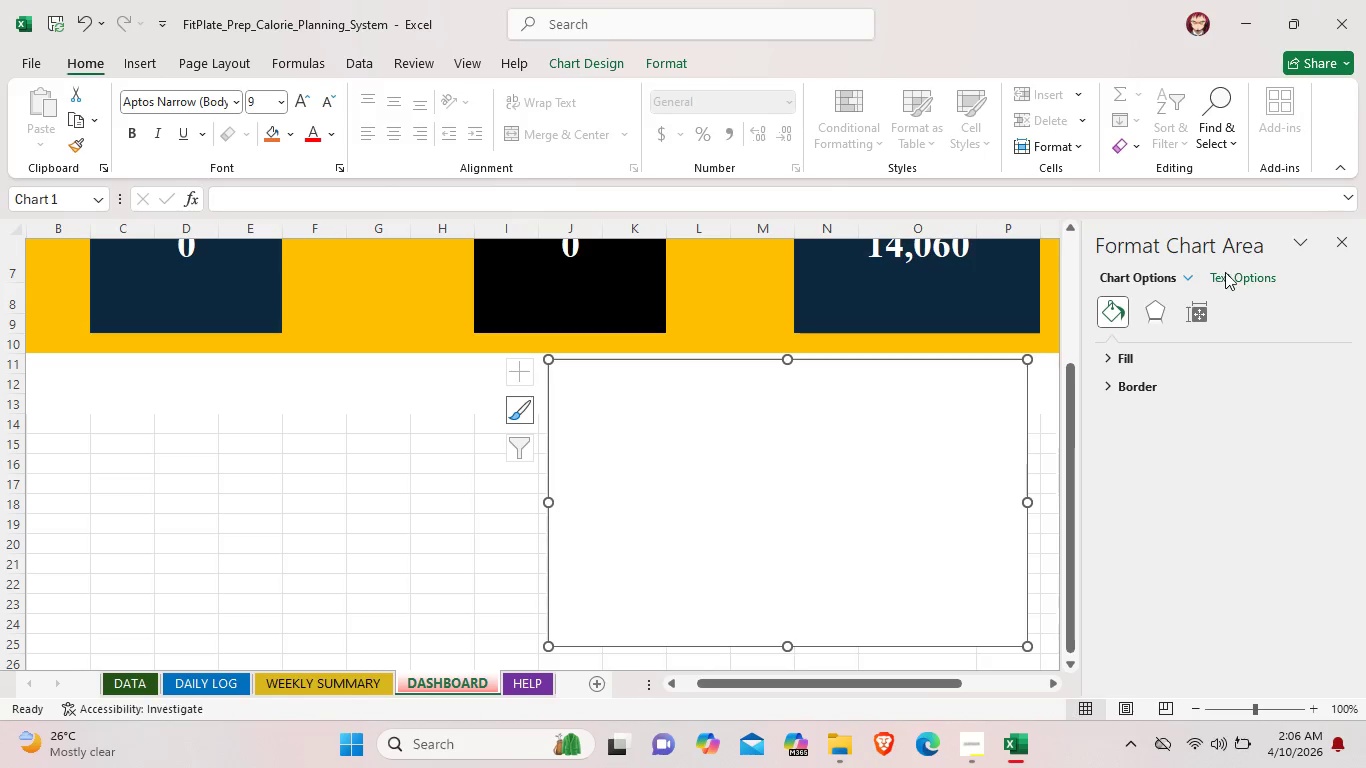 
left_click([1225, 272])
 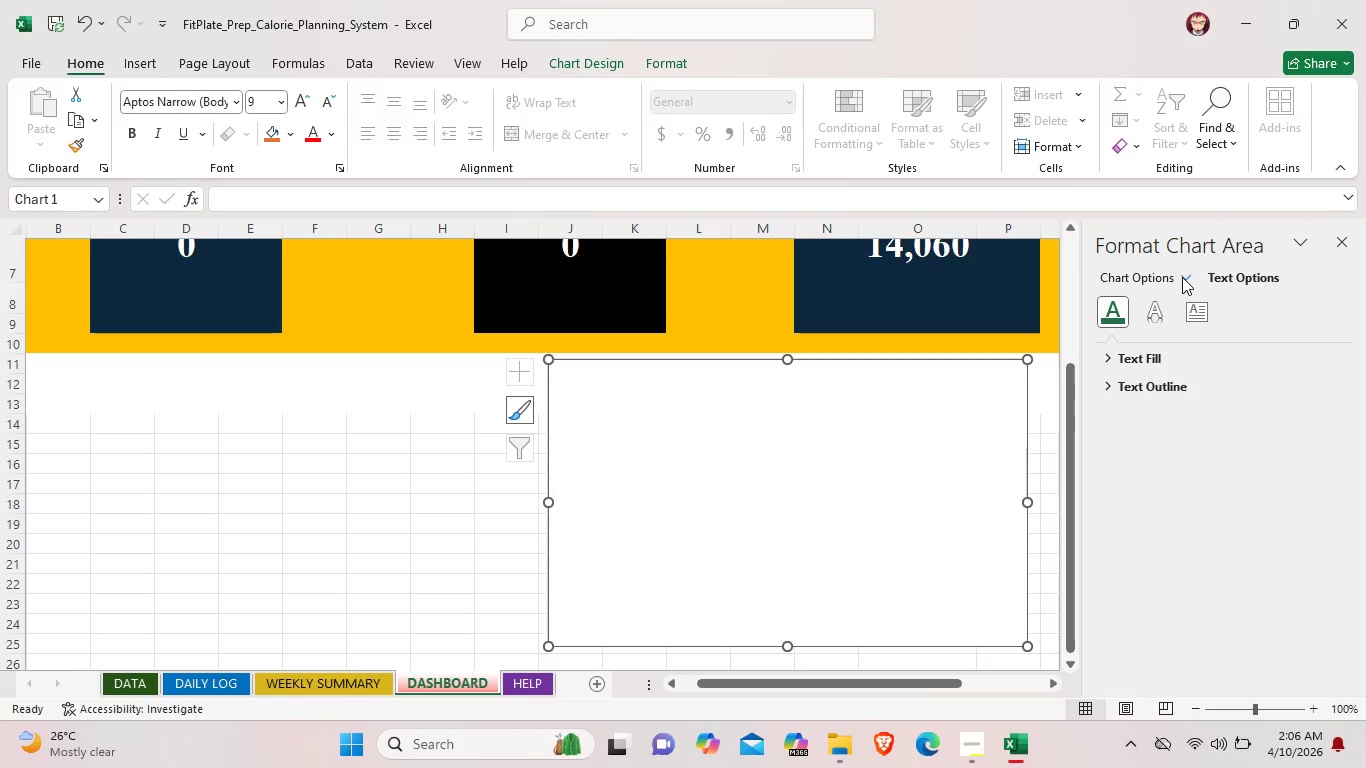 
left_click([1182, 277])
 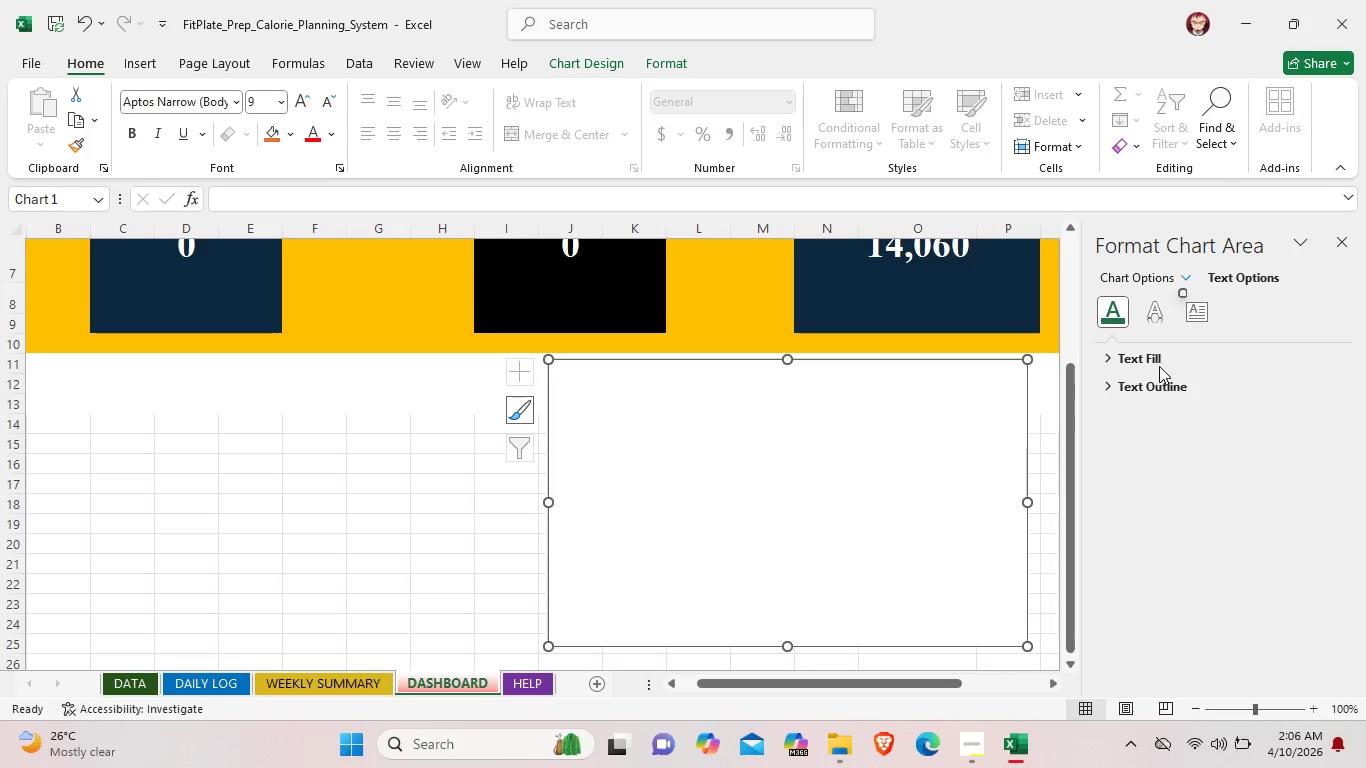 
left_click([1154, 364])
 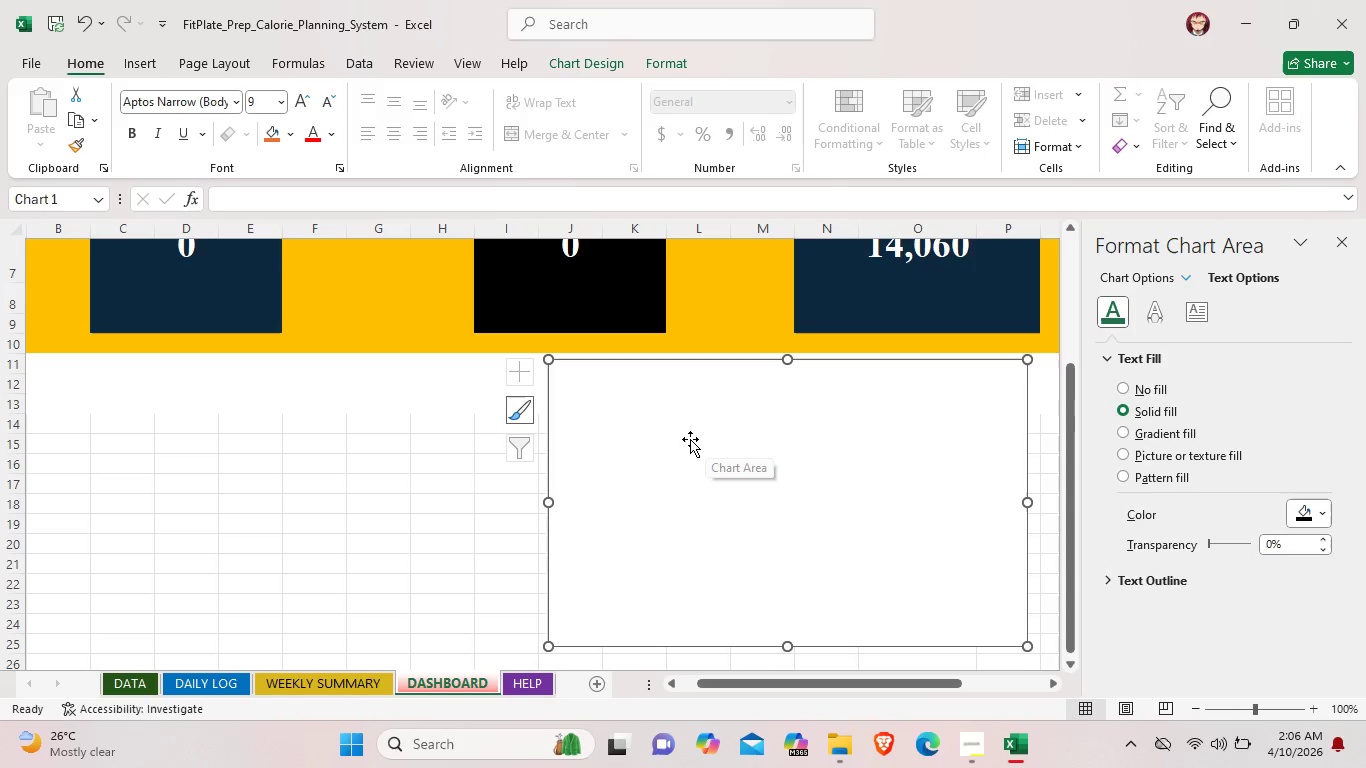 
wait(5.98)
 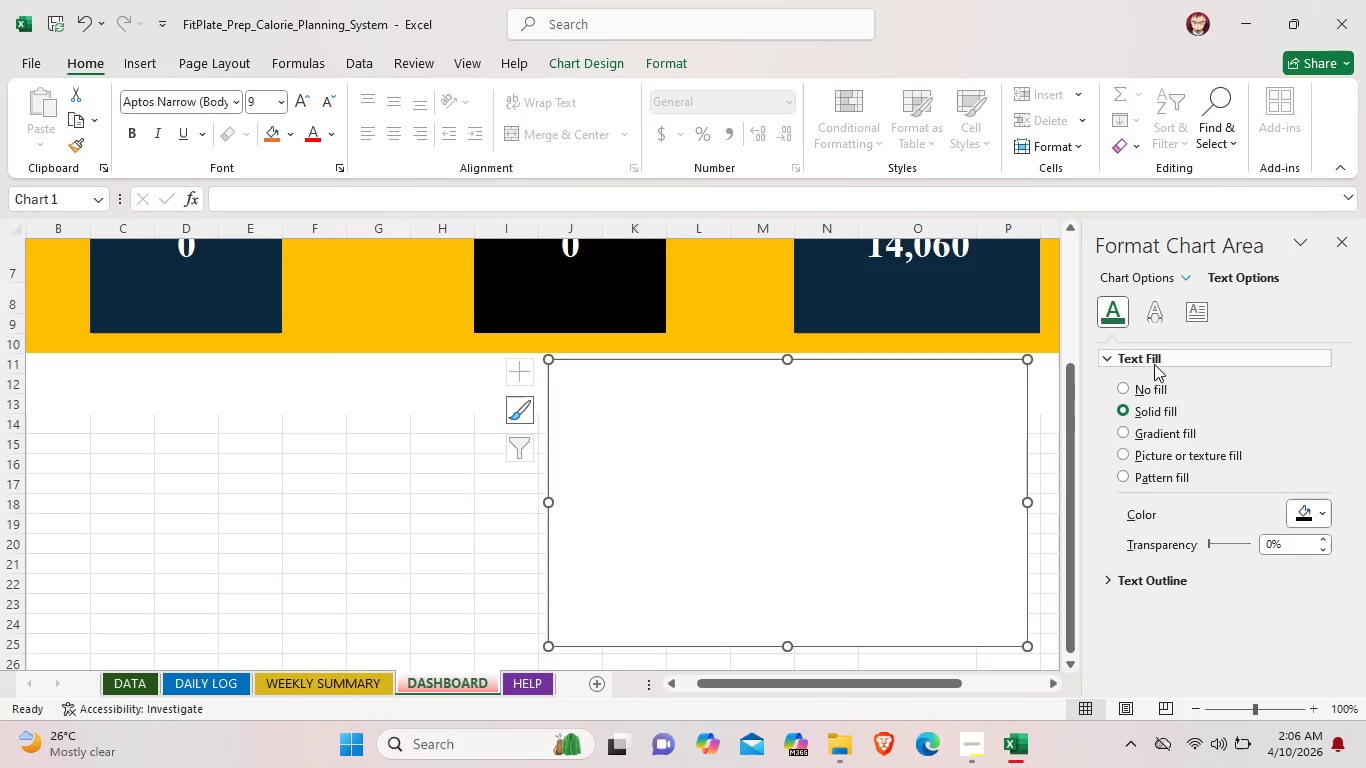 
left_click([522, 407])
 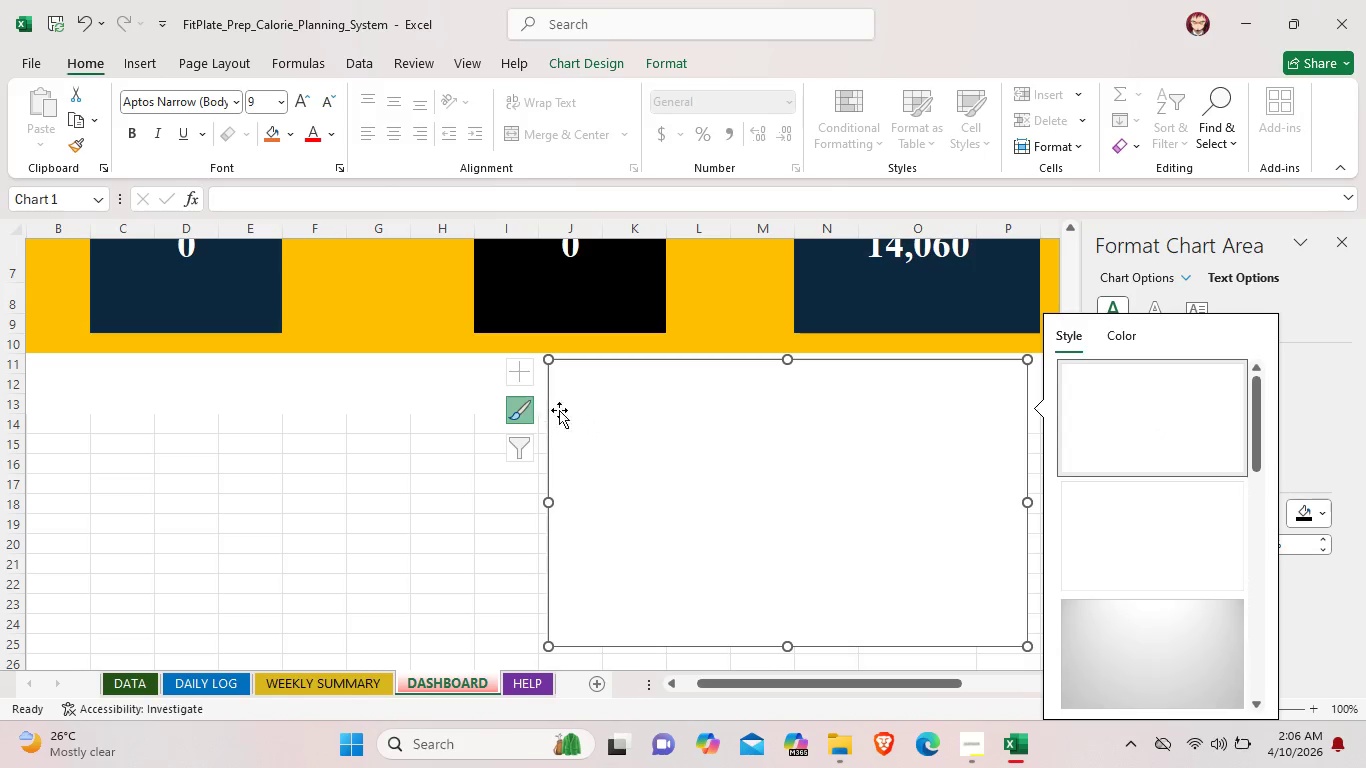 
left_click([1134, 340])
 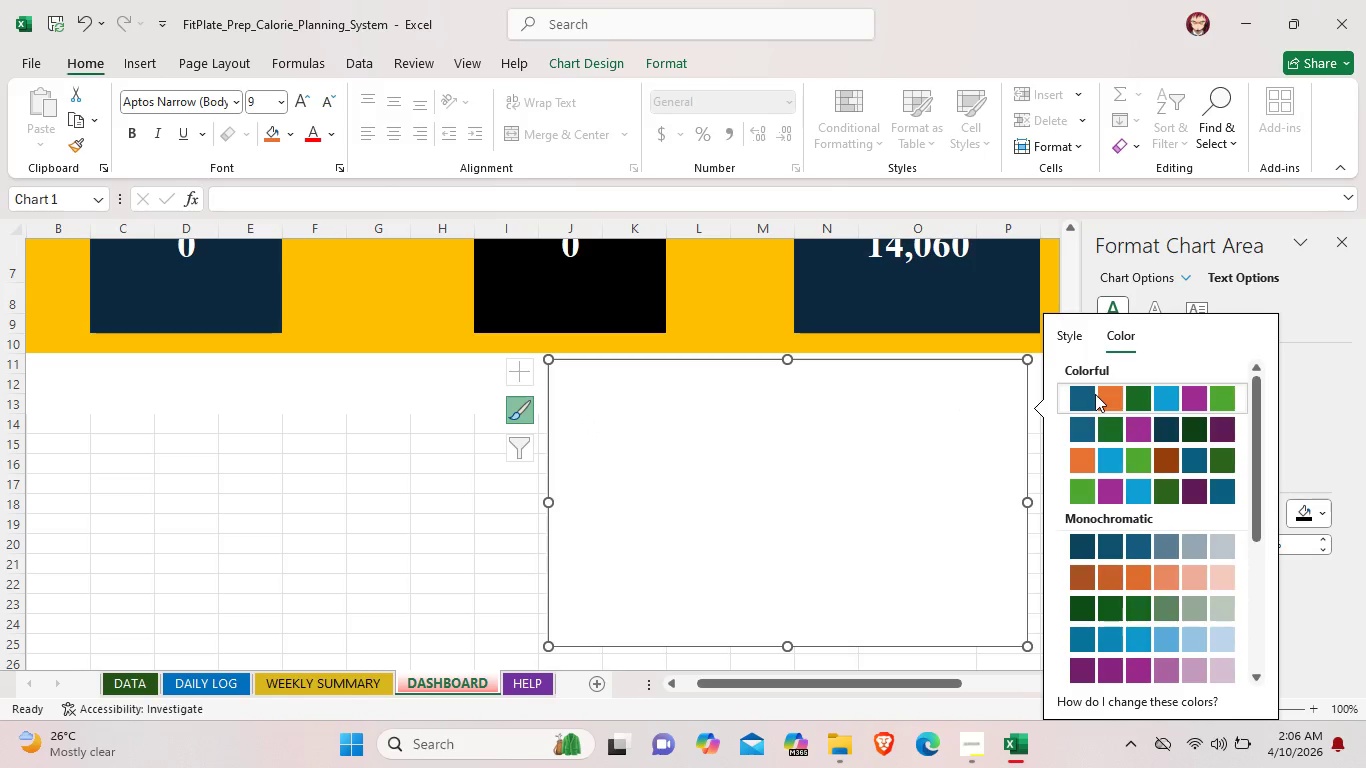 
left_click([1084, 396])
 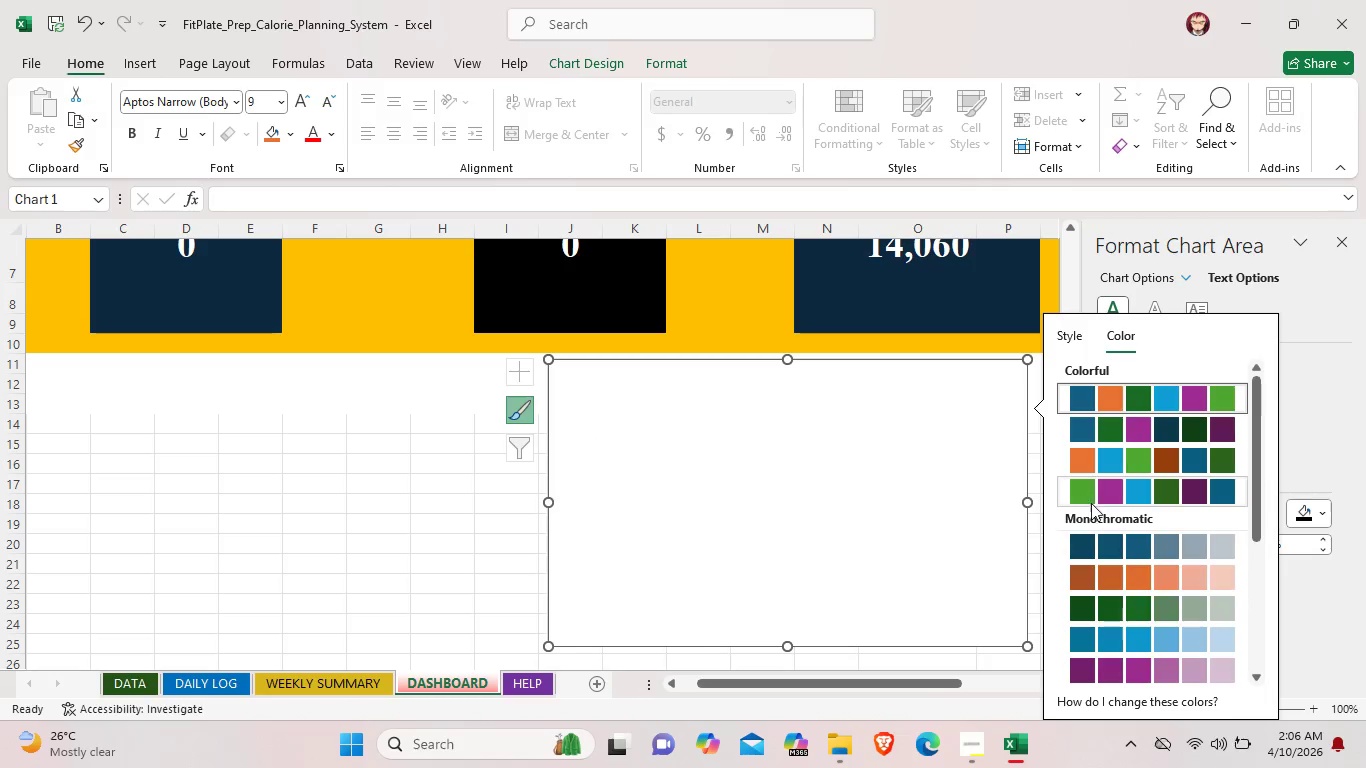 
left_click([1086, 534])
 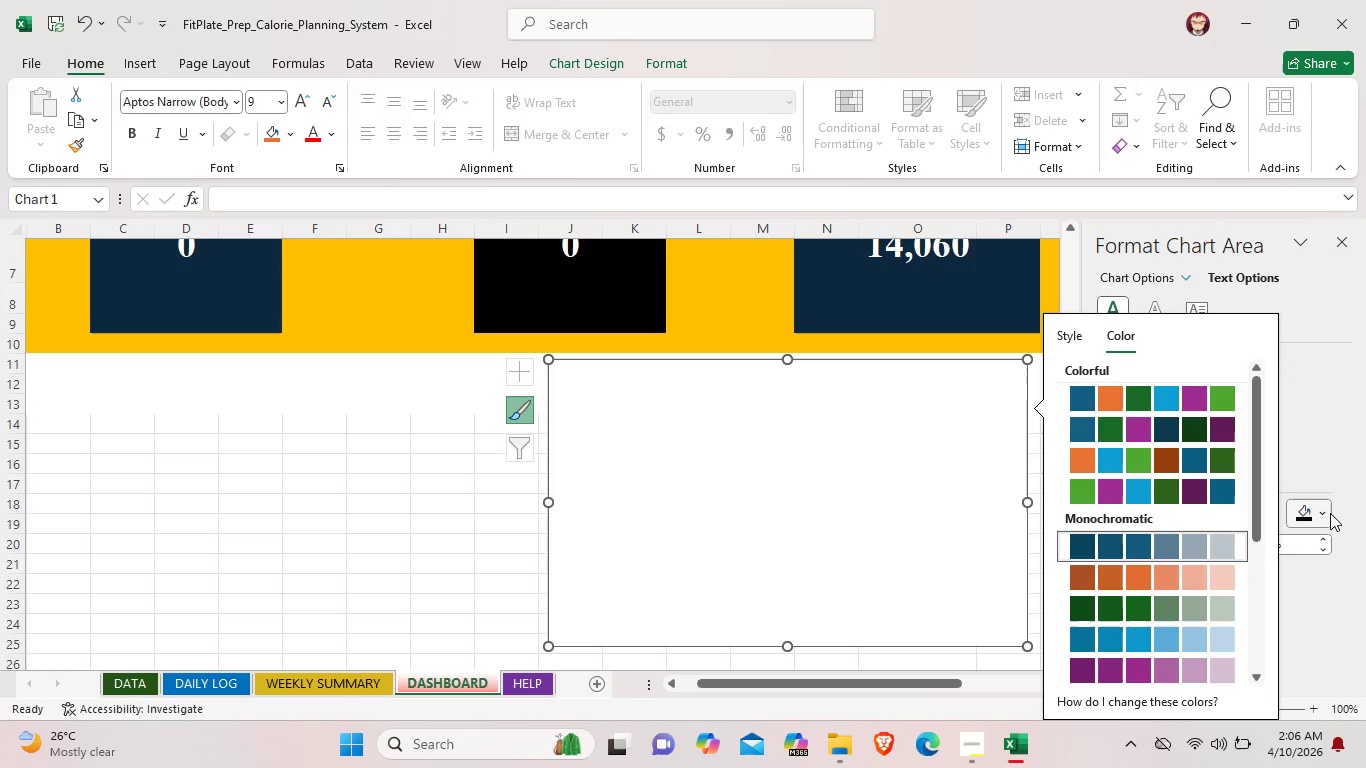 
double_click([1327, 512])
 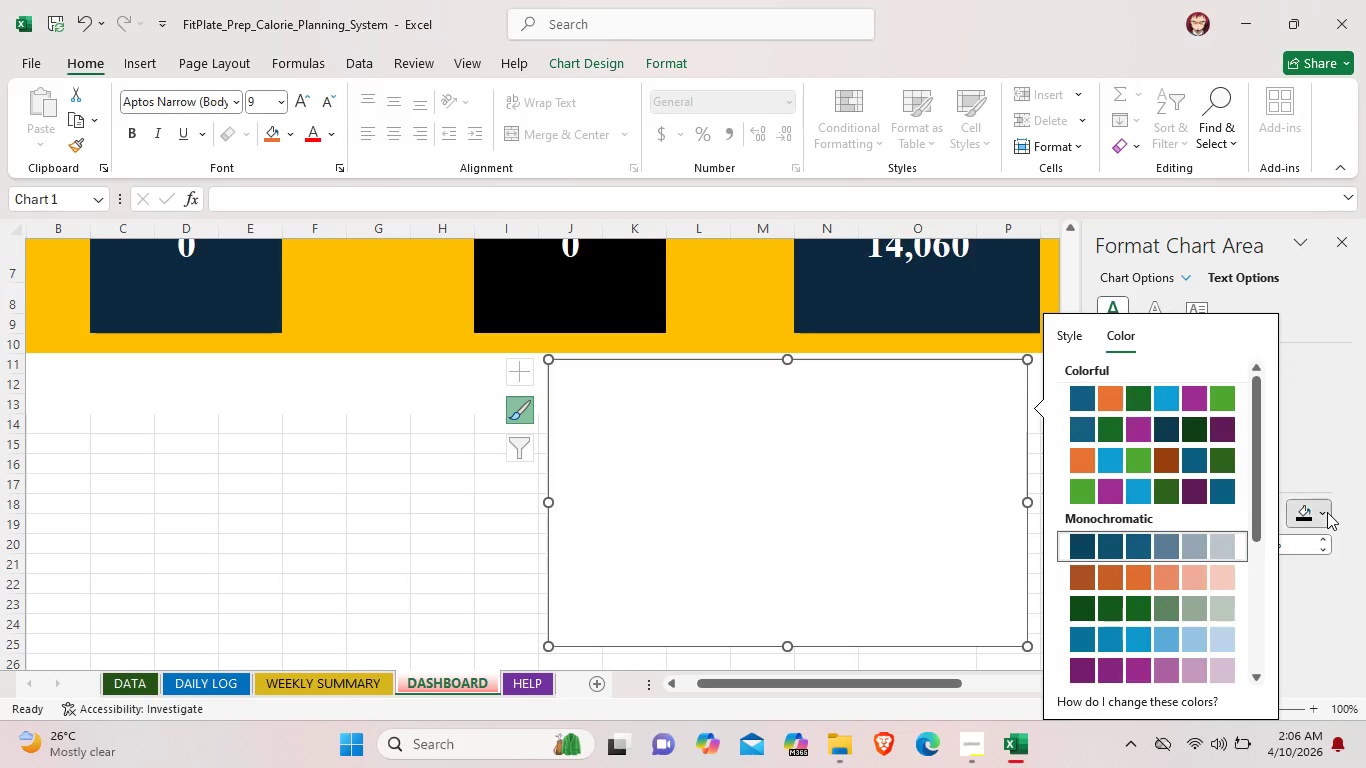 
triple_click([1327, 512])
 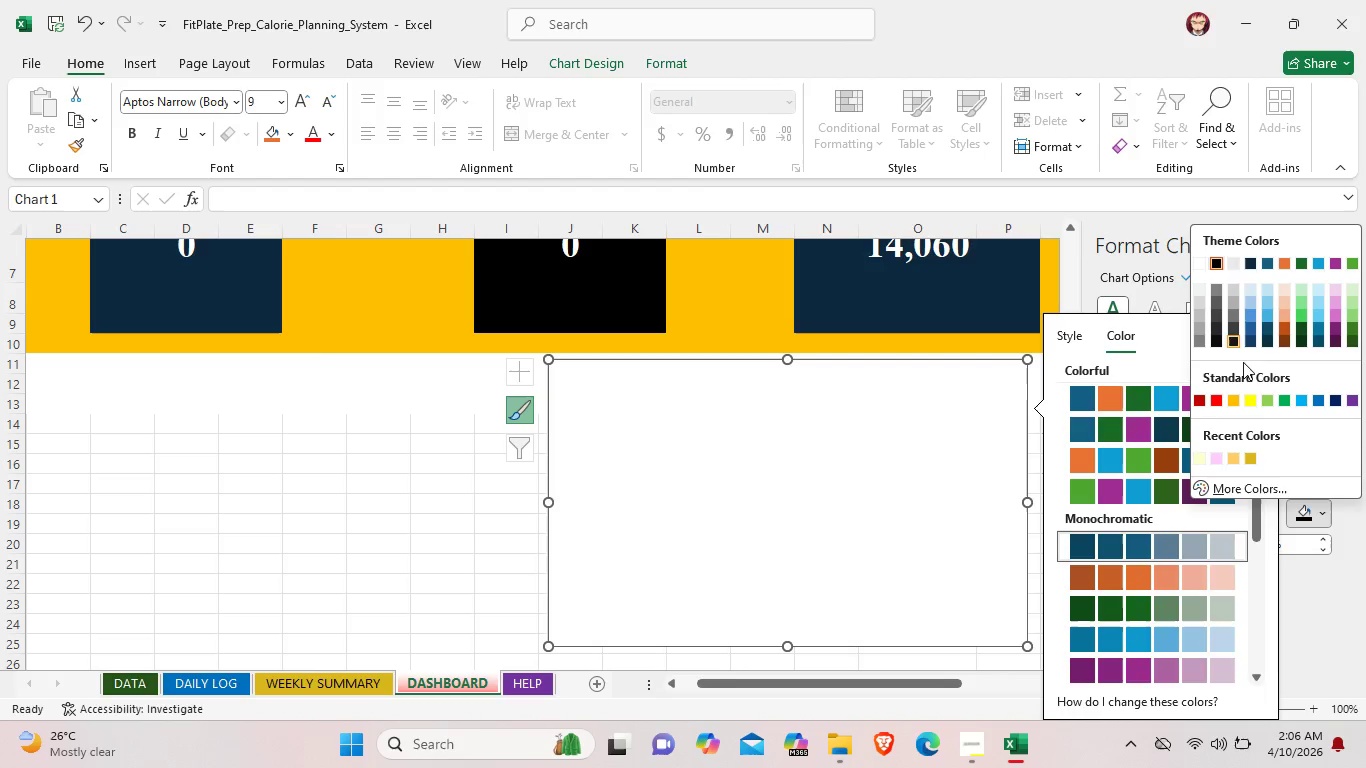 
left_click([1283, 397])
 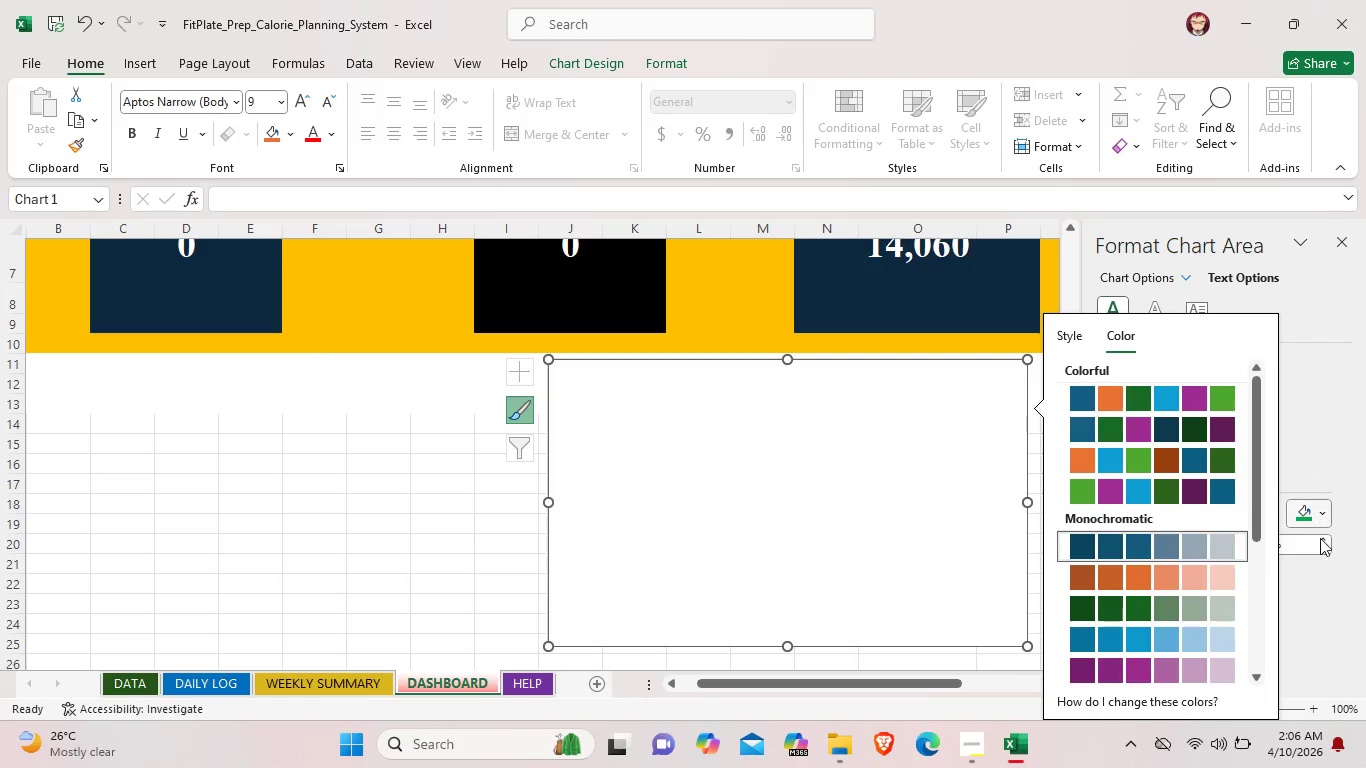 
left_click([1329, 586])
 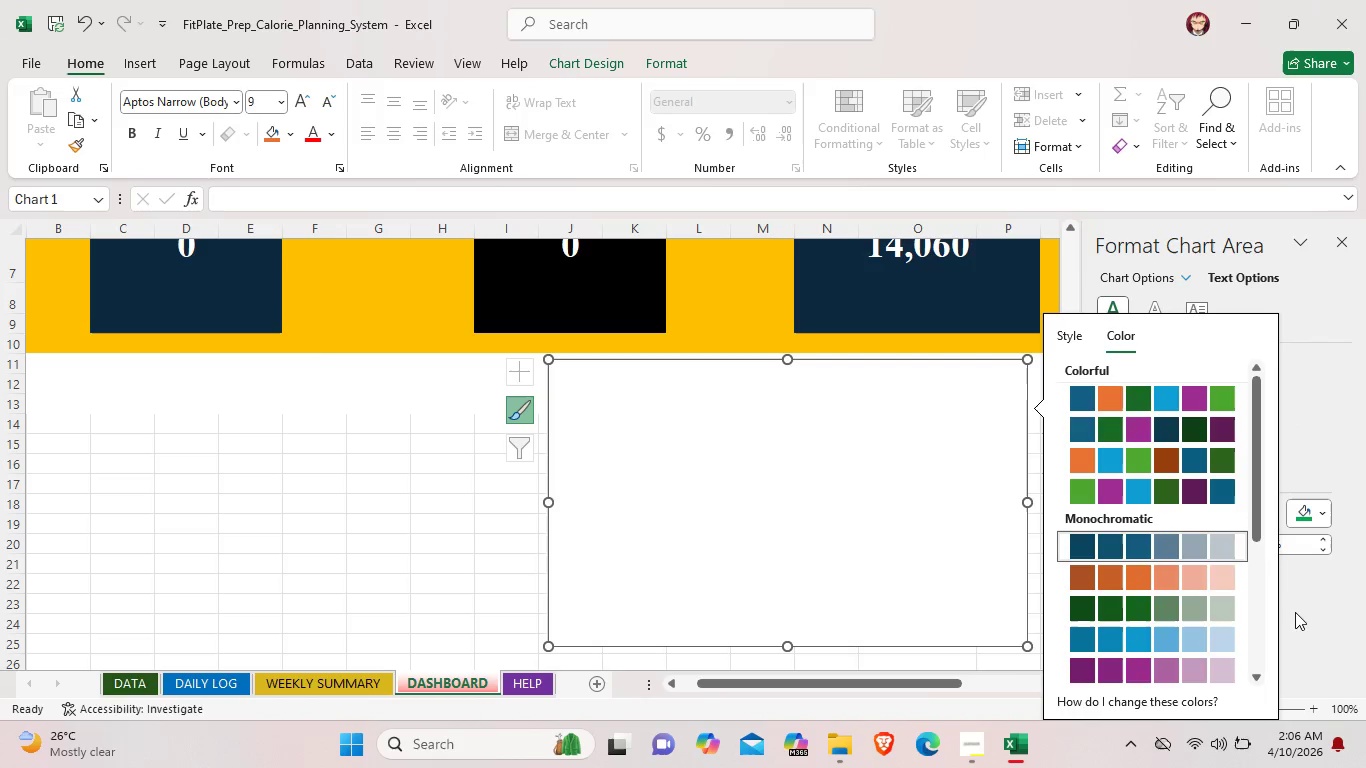 
left_click([1292, 622])
 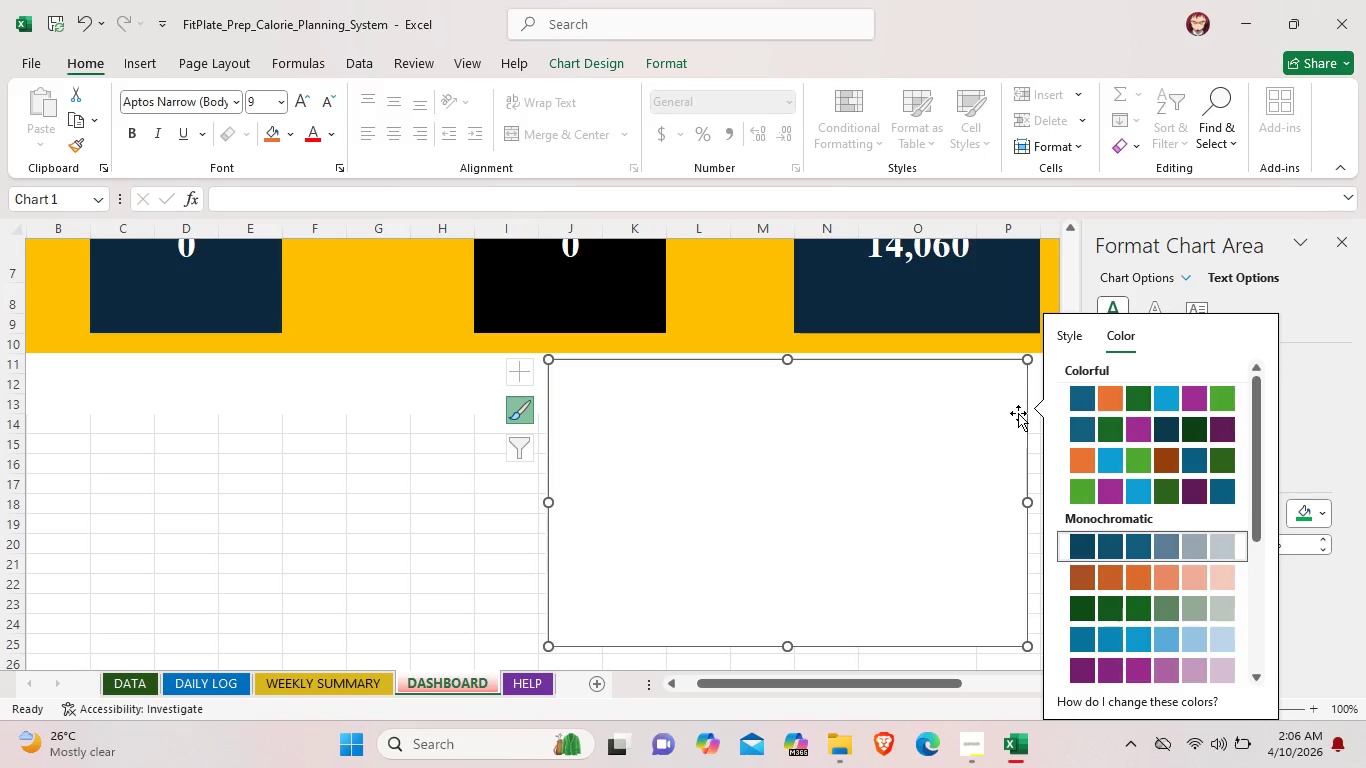 
left_click([1018, 413])
 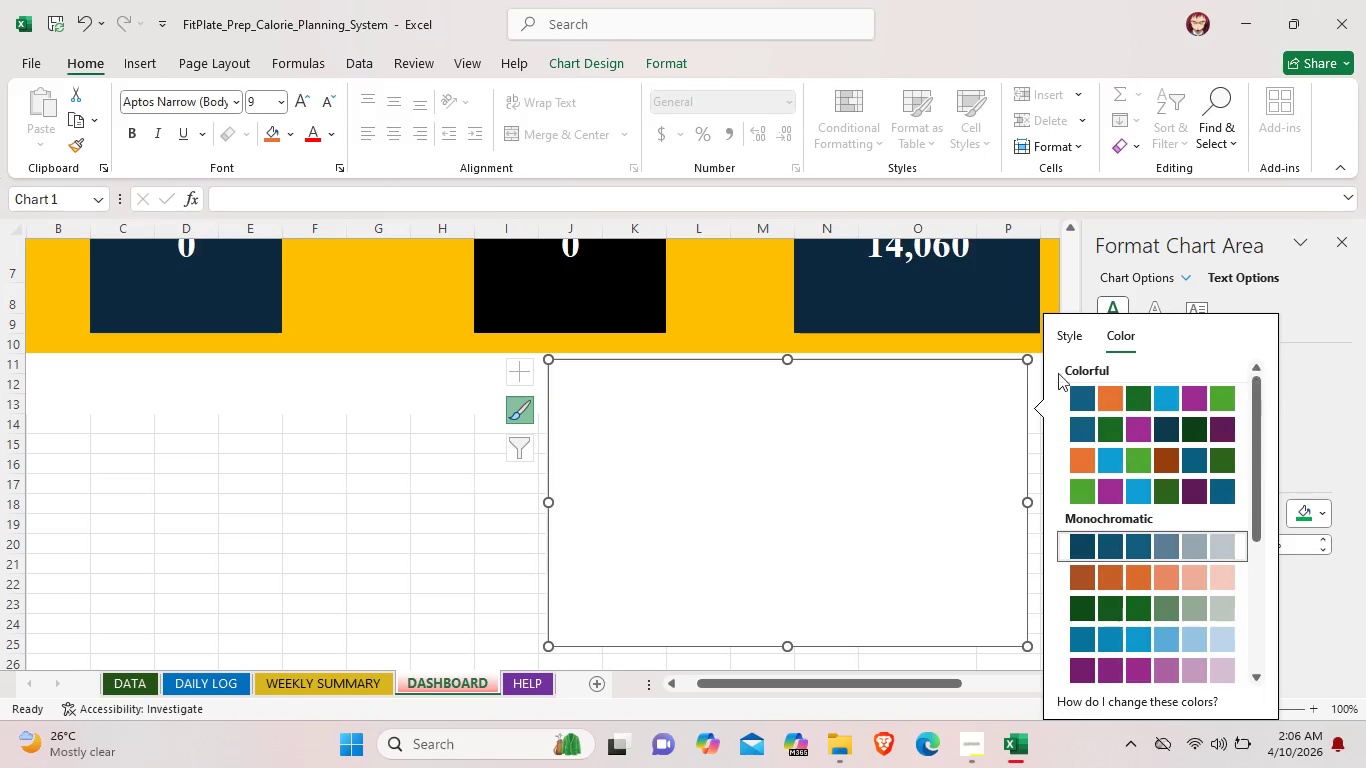 
left_click_drag(start_coordinate=[986, 425], to_coordinate=[693, 433])
 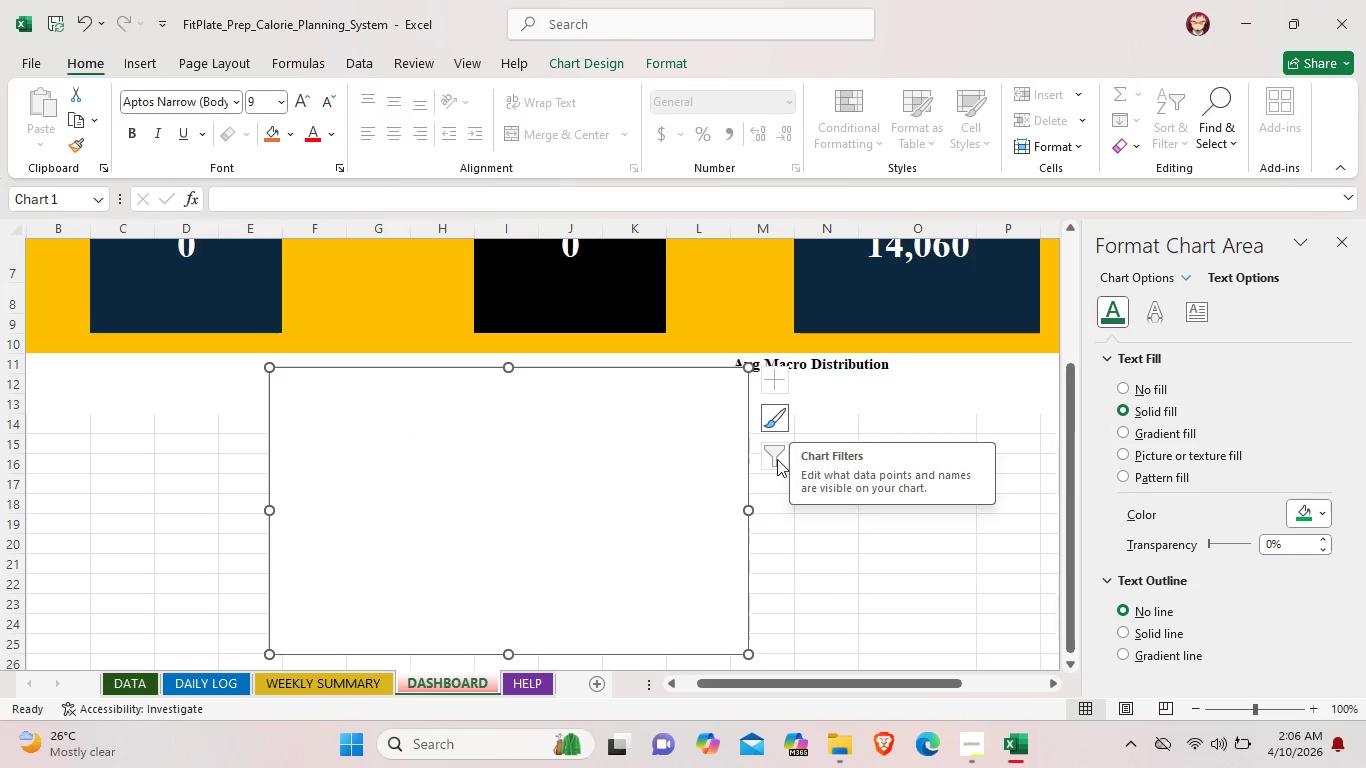 
wait(6.17)
 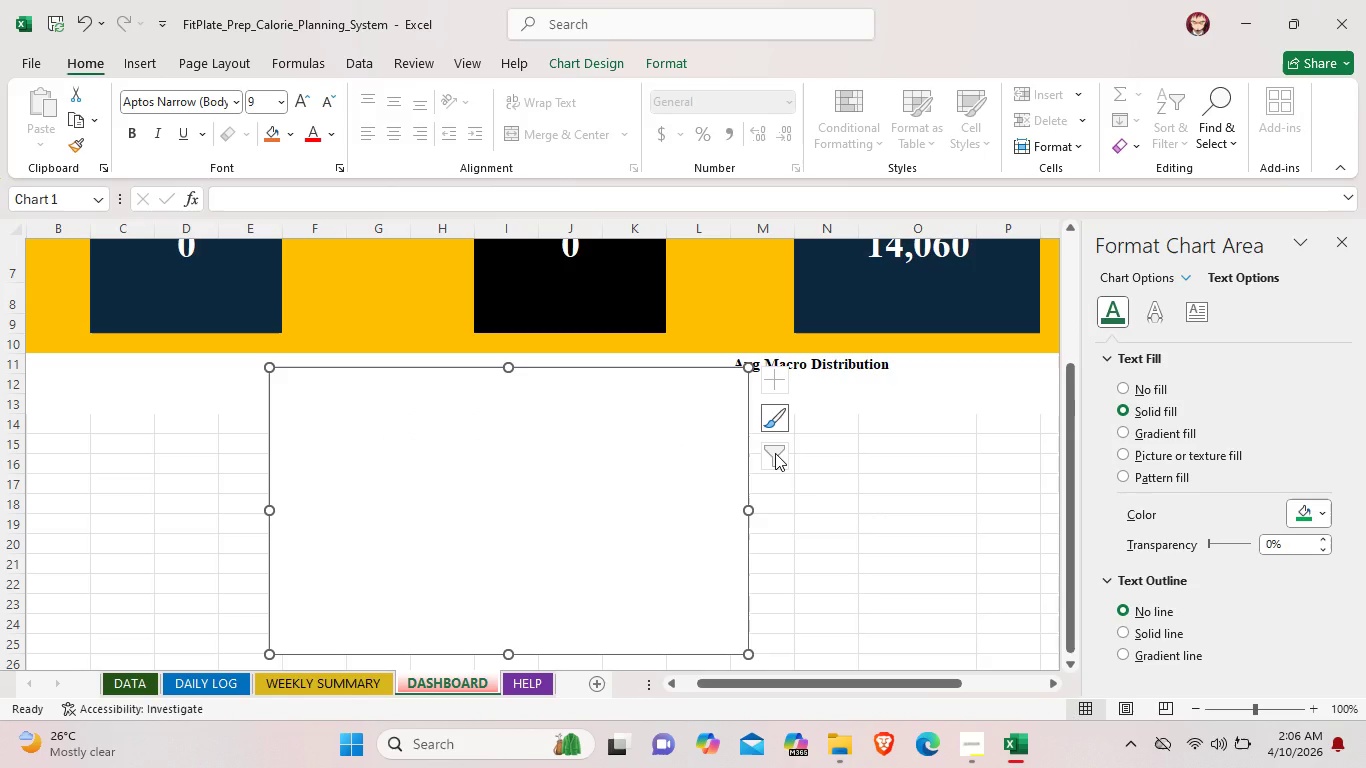 
double_click([539, 472])
 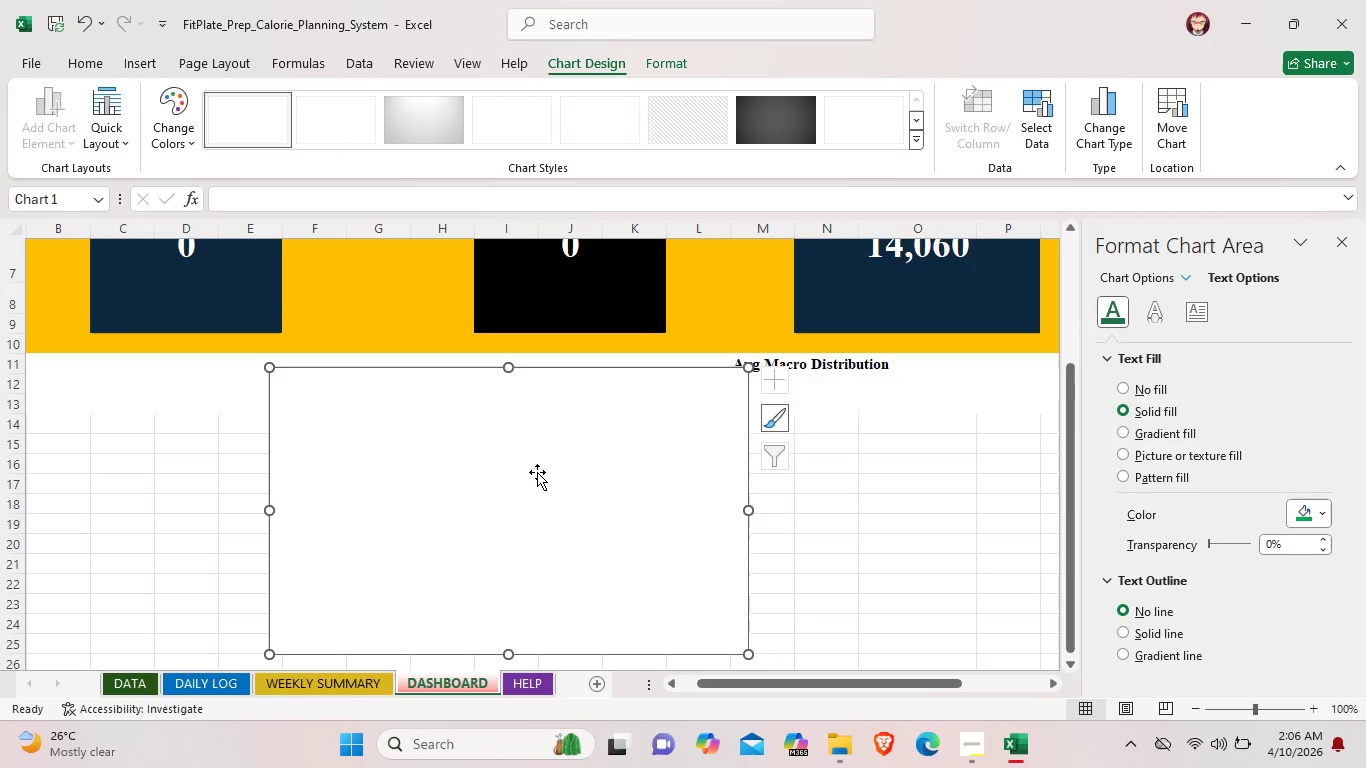 
type(edsfsdf)
 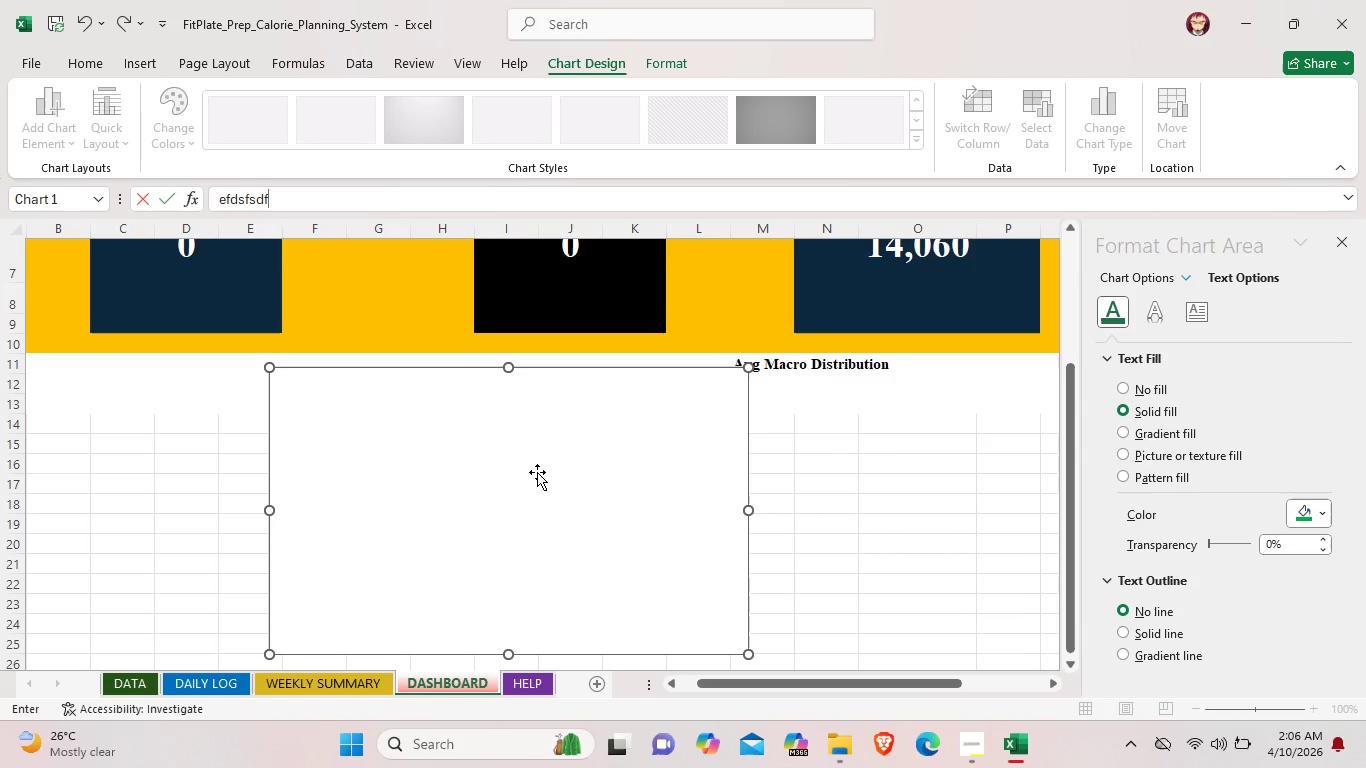 
double_click([382, 412])
 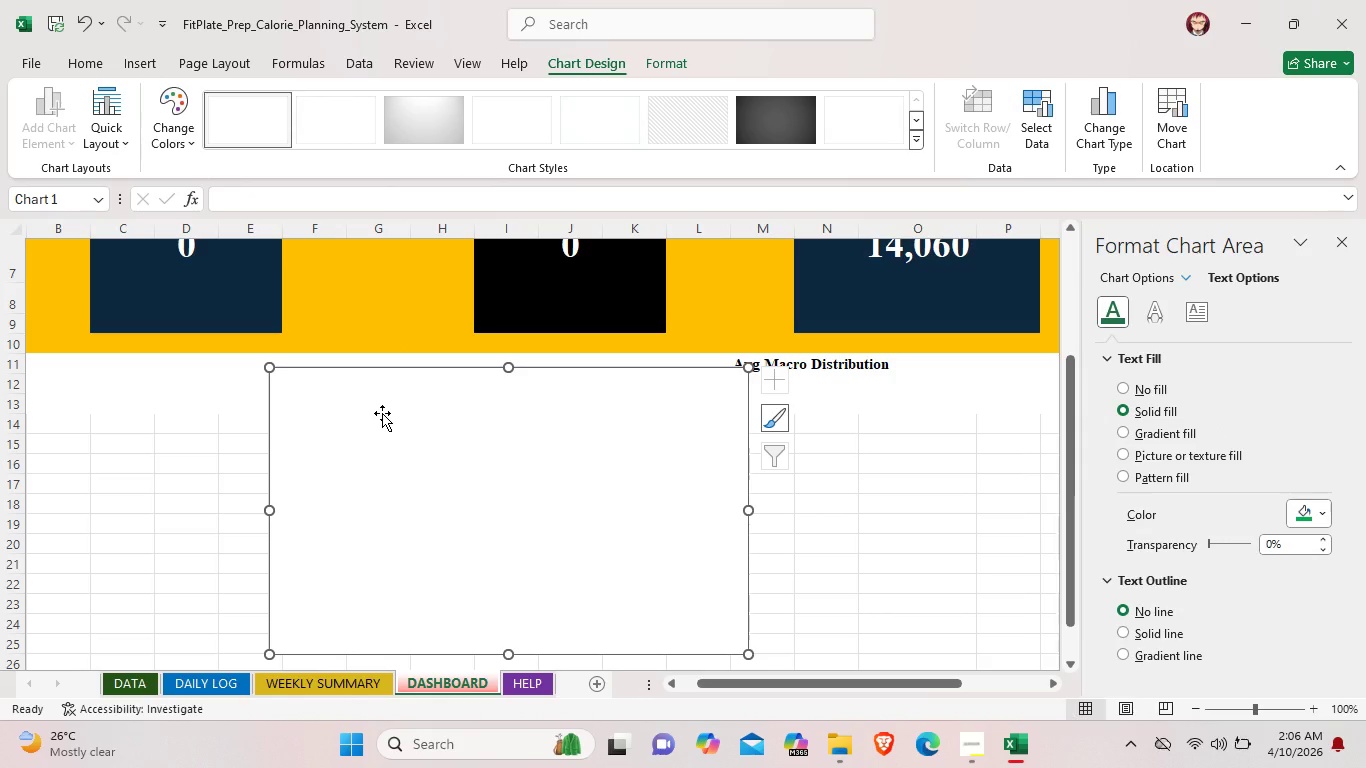 
left_click_drag(start_coordinate=[382, 413], to_coordinate=[581, 436])
 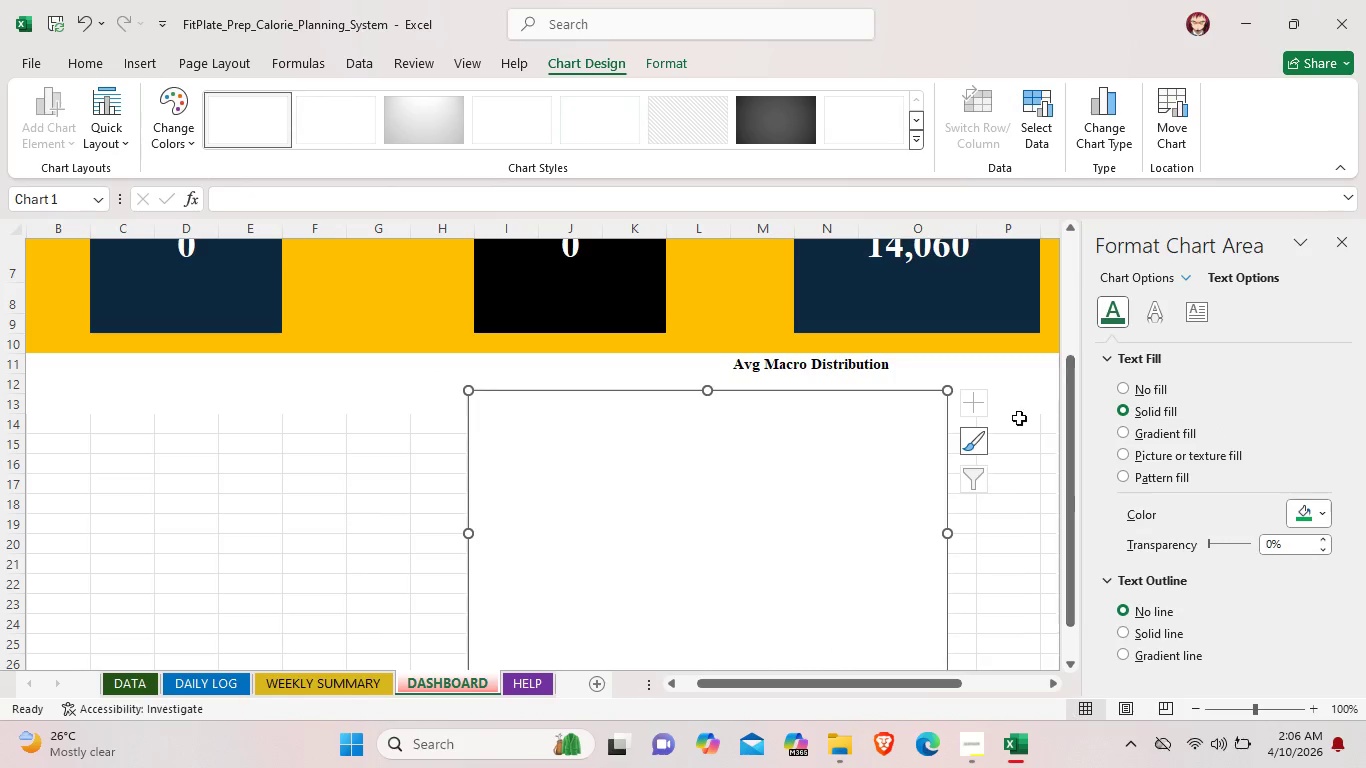 
mouse_move([1003, 457])
 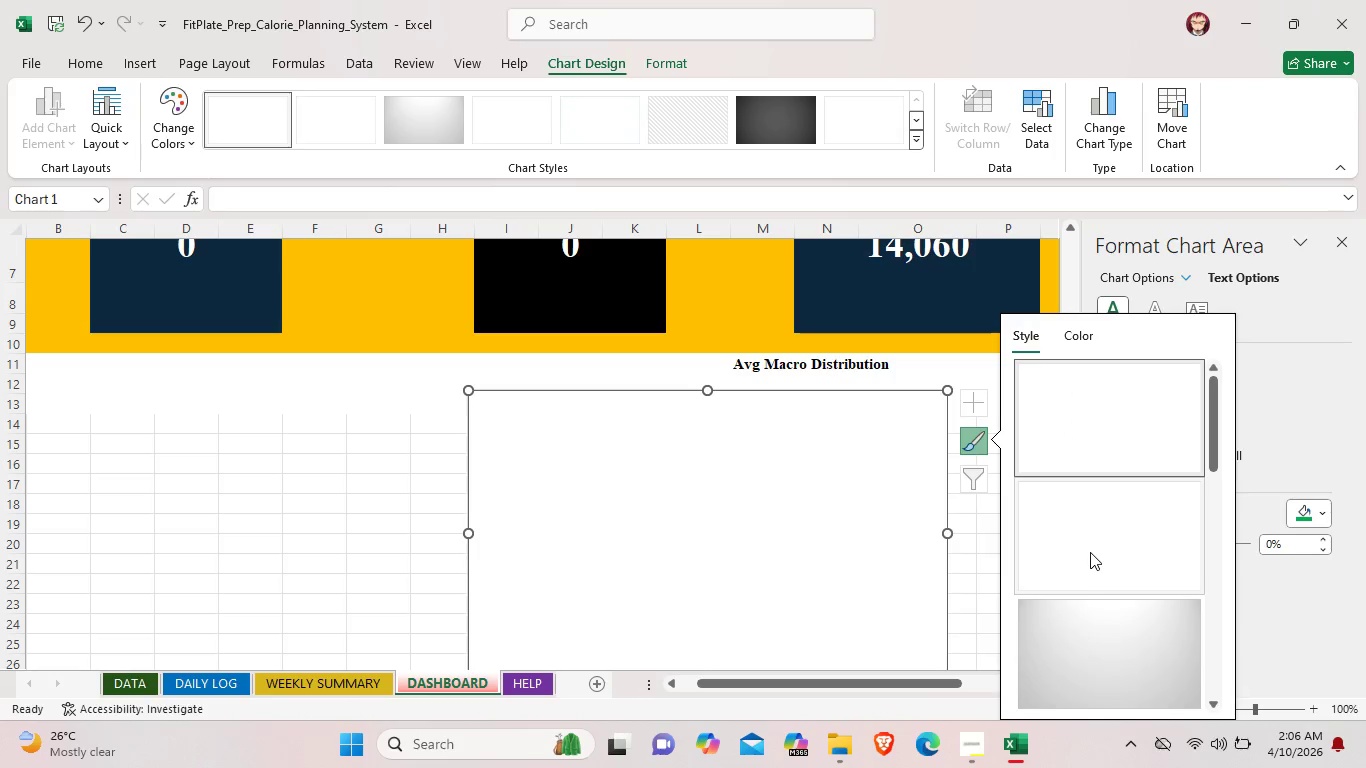 
scroll: coordinate [1074, 543], scroll_direction: down, amount: 2.0
 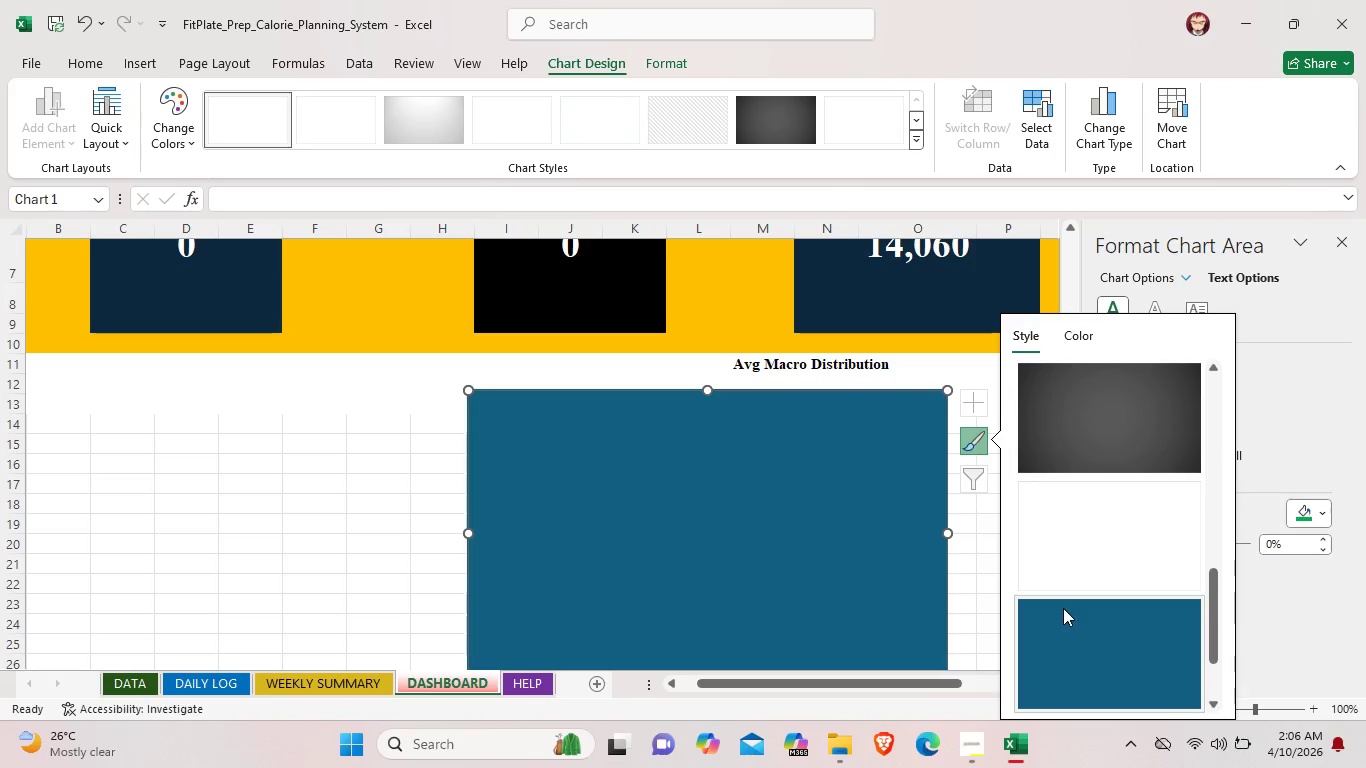 
left_click([1110, 434])
 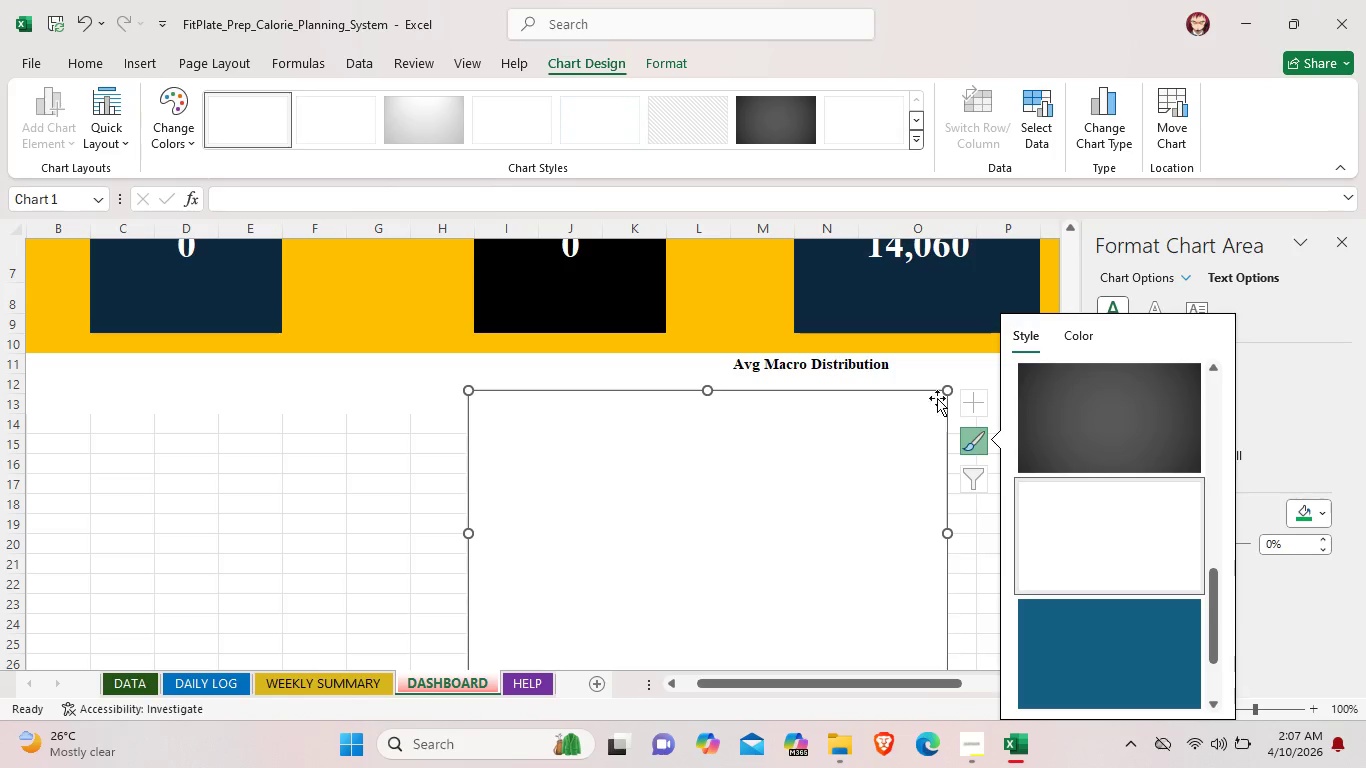 
left_click_drag(start_coordinate=[941, 393], to_coordinate=[670, 451])
 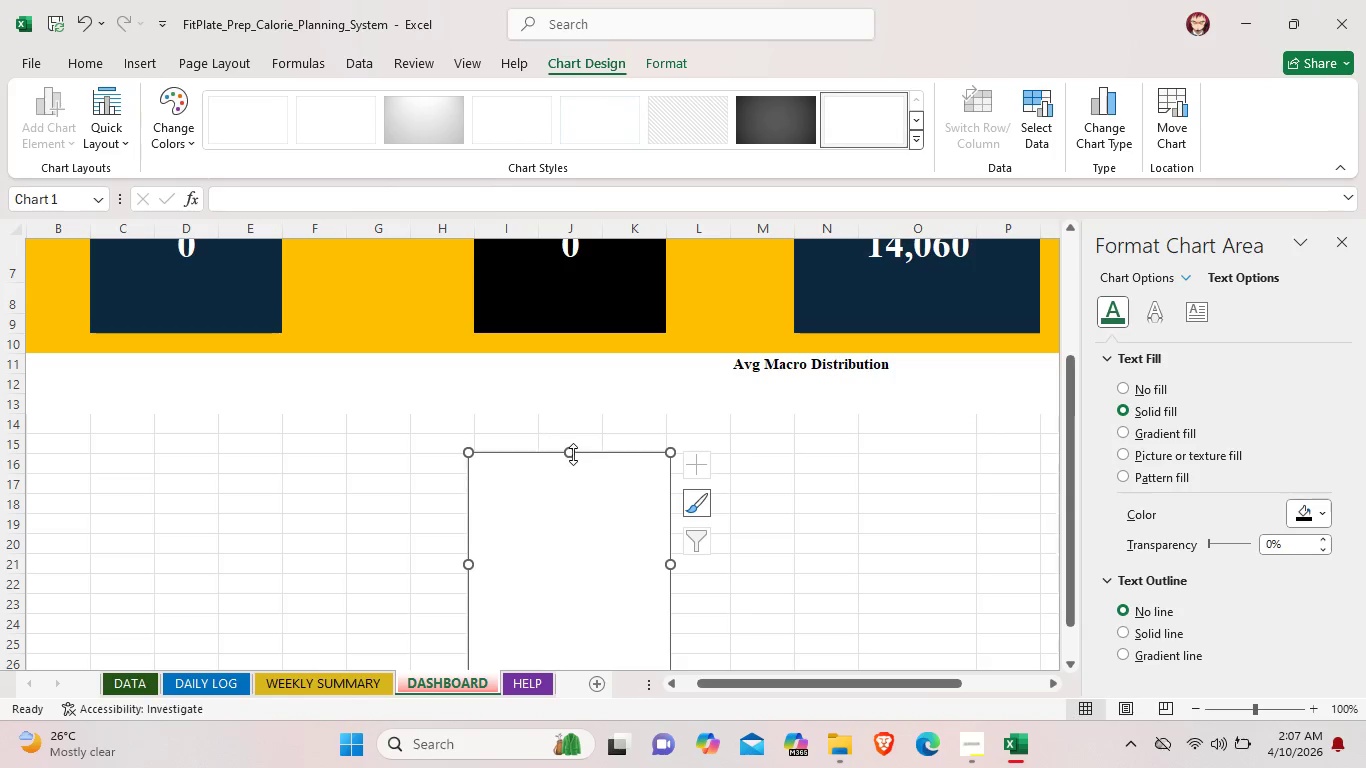 
left_click_drag(start_coordinate=[573, 452], to_coordinate=[586, 560])
 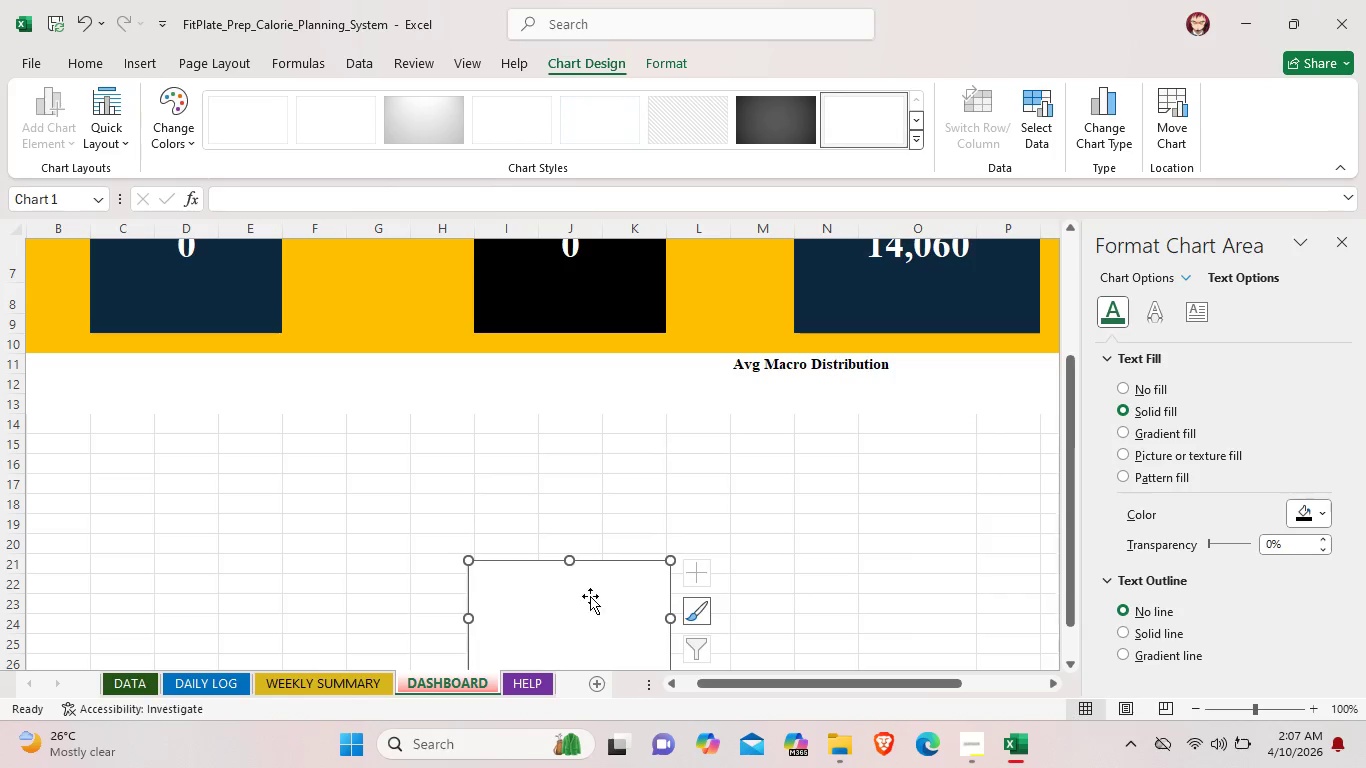 
left_click_drag(start_coordinate=[590, 596], to_coordinate=[652, 461])
 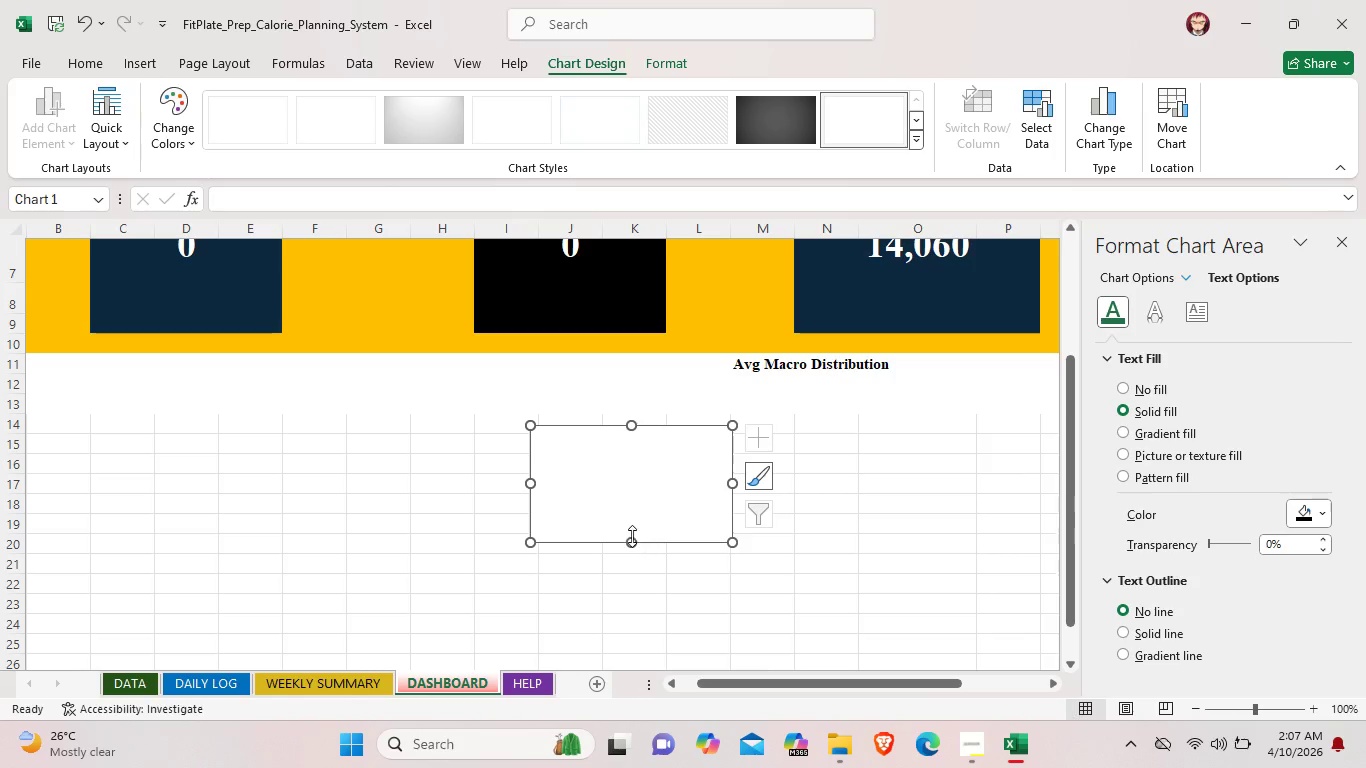 
left_click_drag(start_coordinate=[632, 537], to_coordinate=[634, 502])
 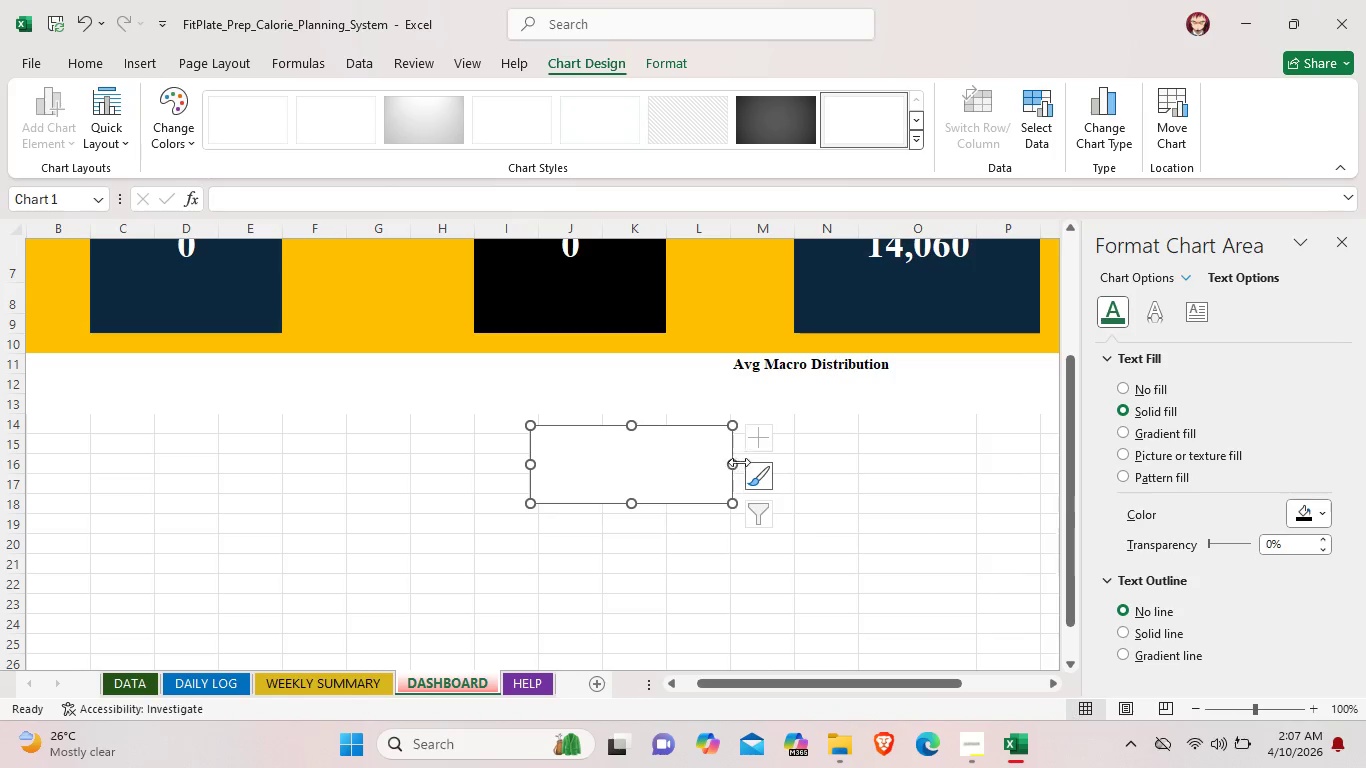 
left_click_drag(start_coordinate=[739, 462], to_coordinate=[619, 461])
 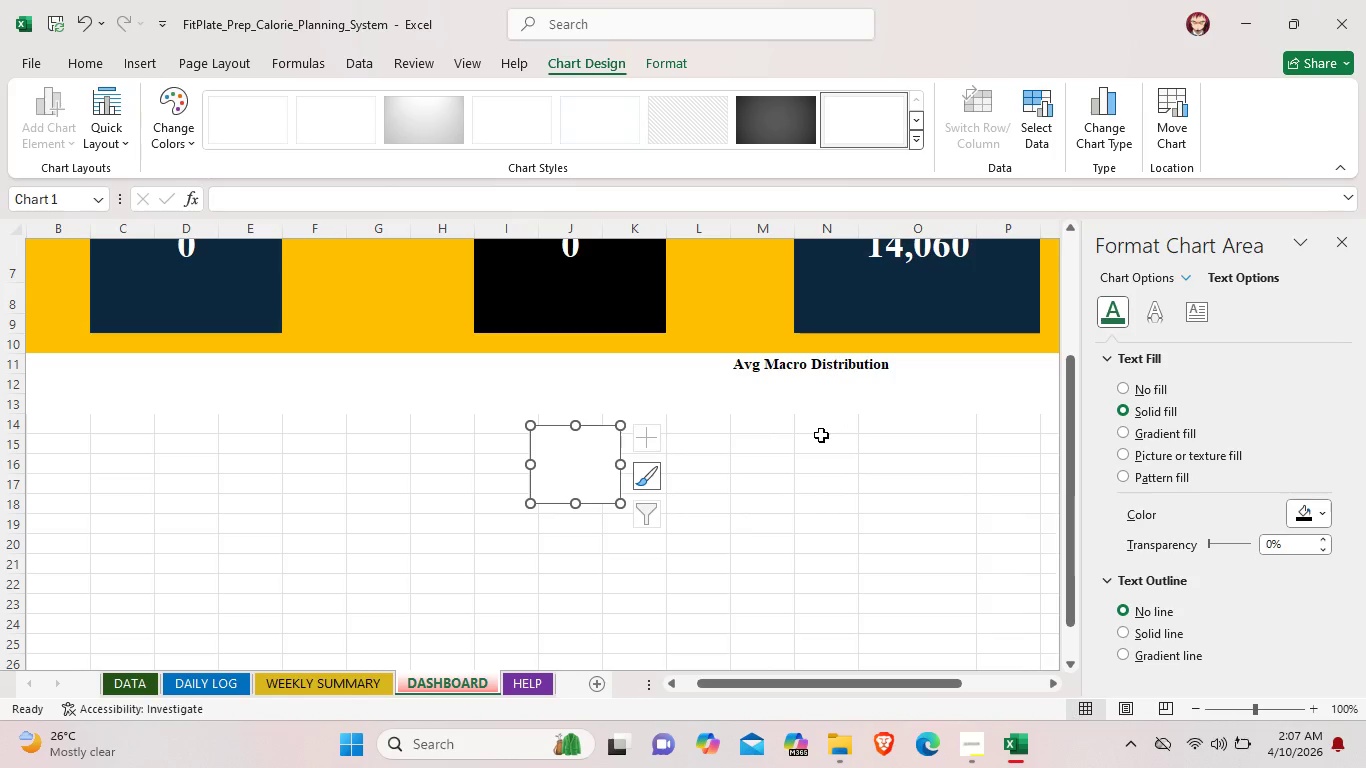 
key(Backspace)
 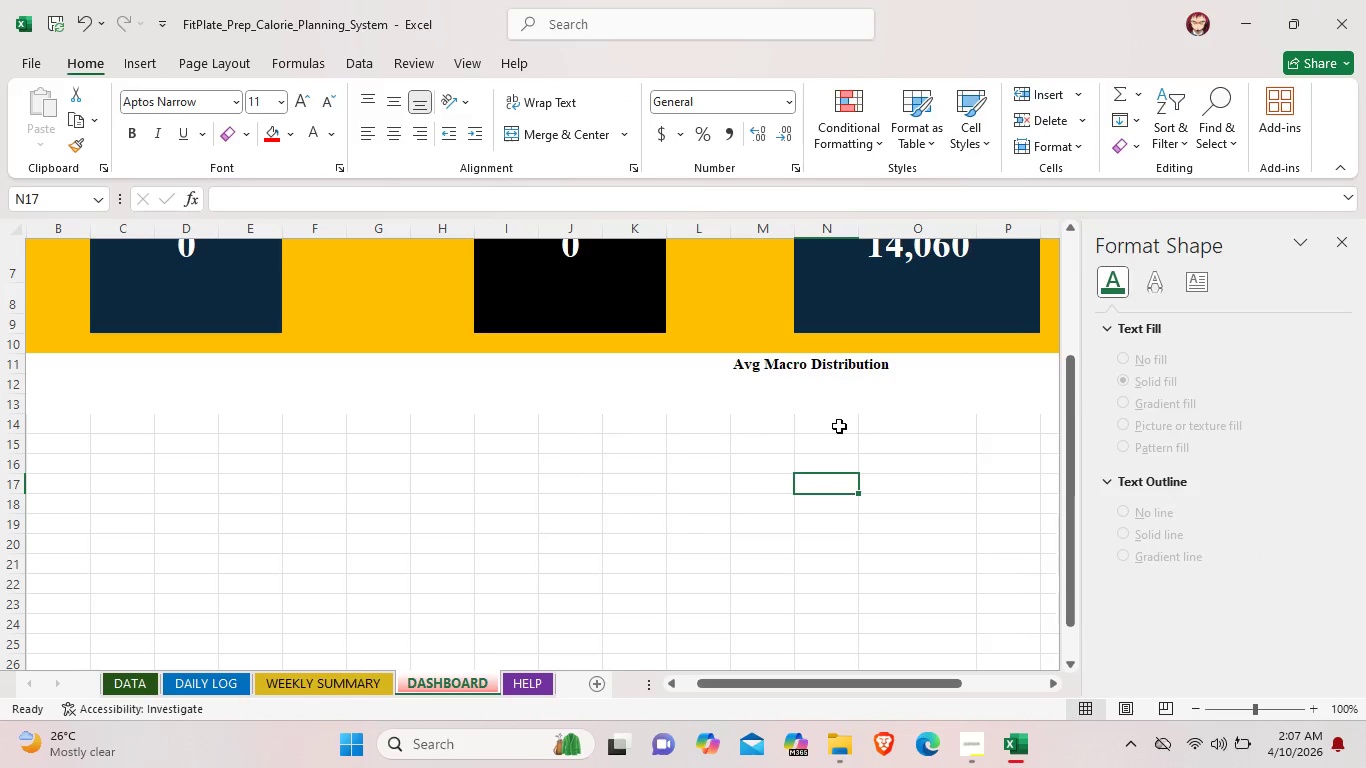 
double_click([823, 485])
 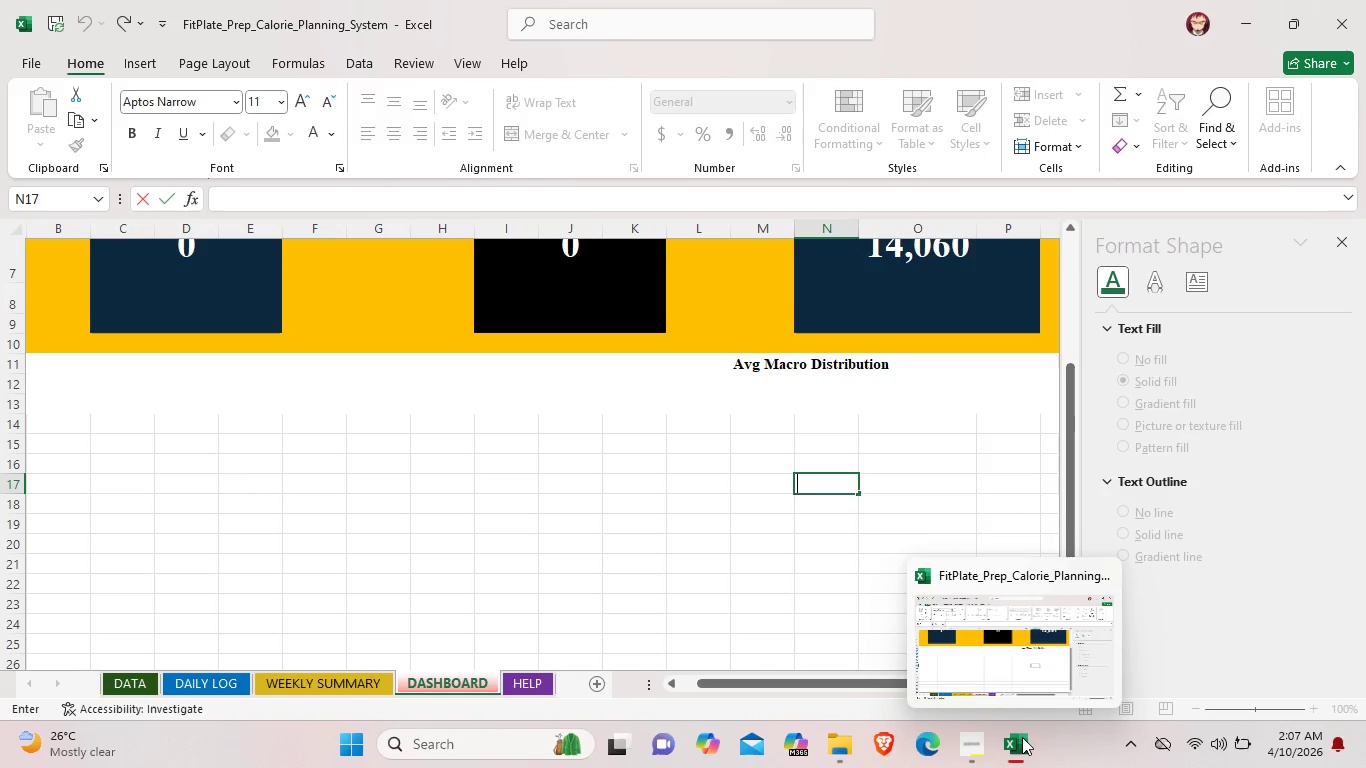 
wait(12.44)
 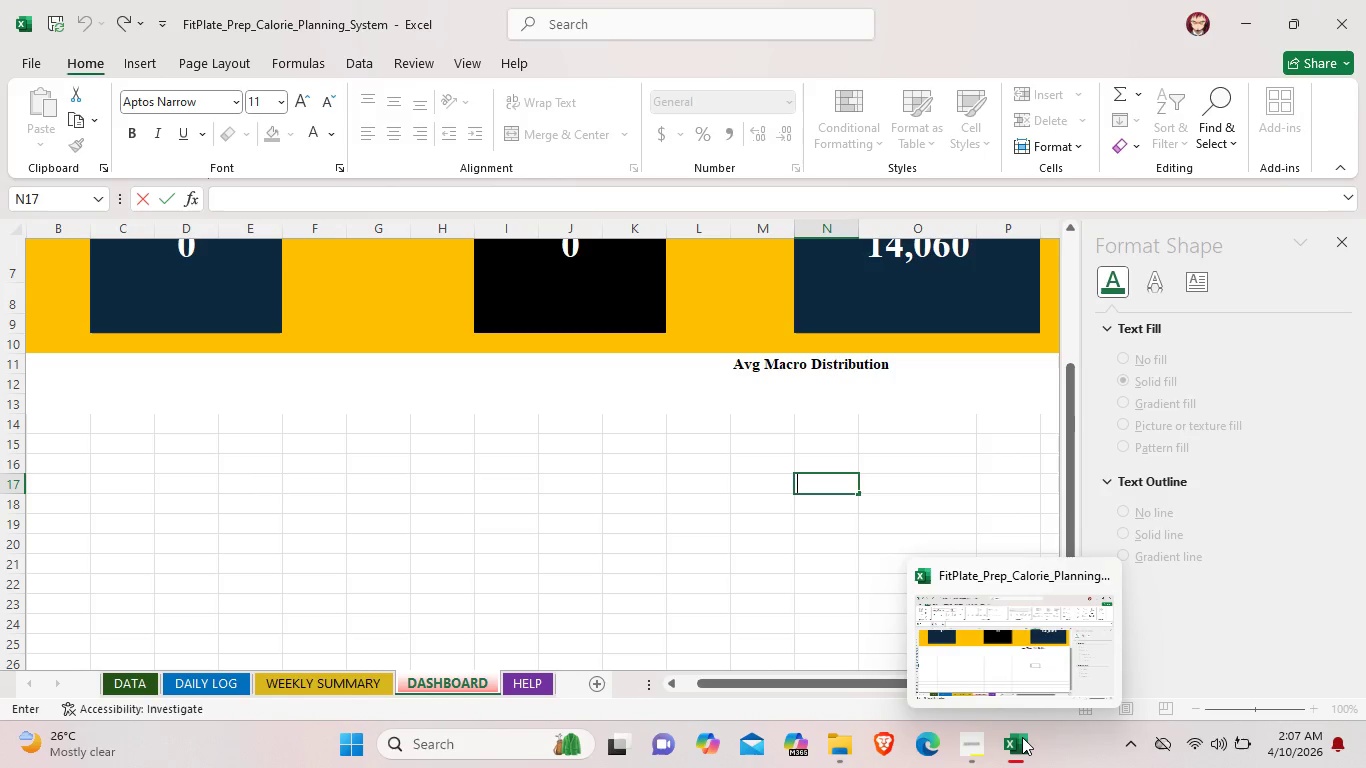 
left_click_drag(start_coordinate=[46, 387], to_coordinate=[1036, 598])
 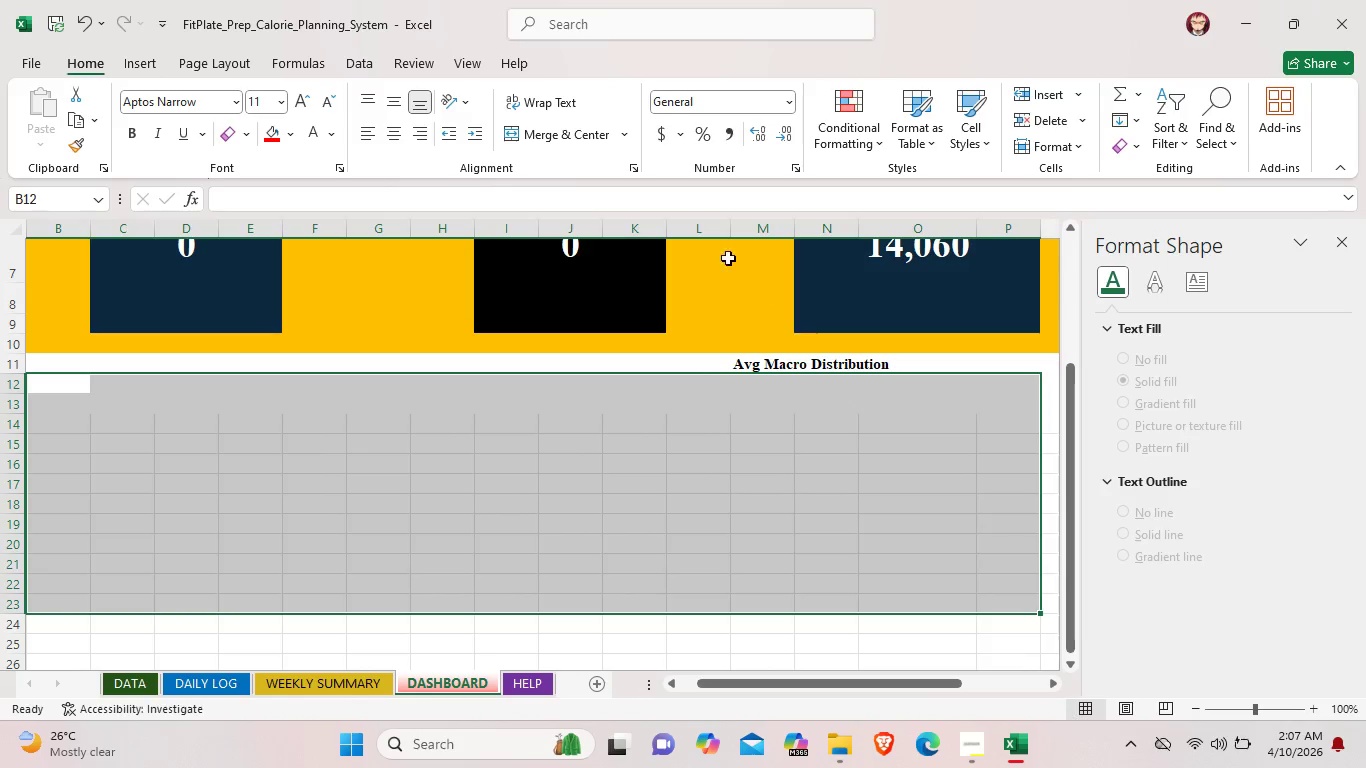 
left_click([550, 128])
 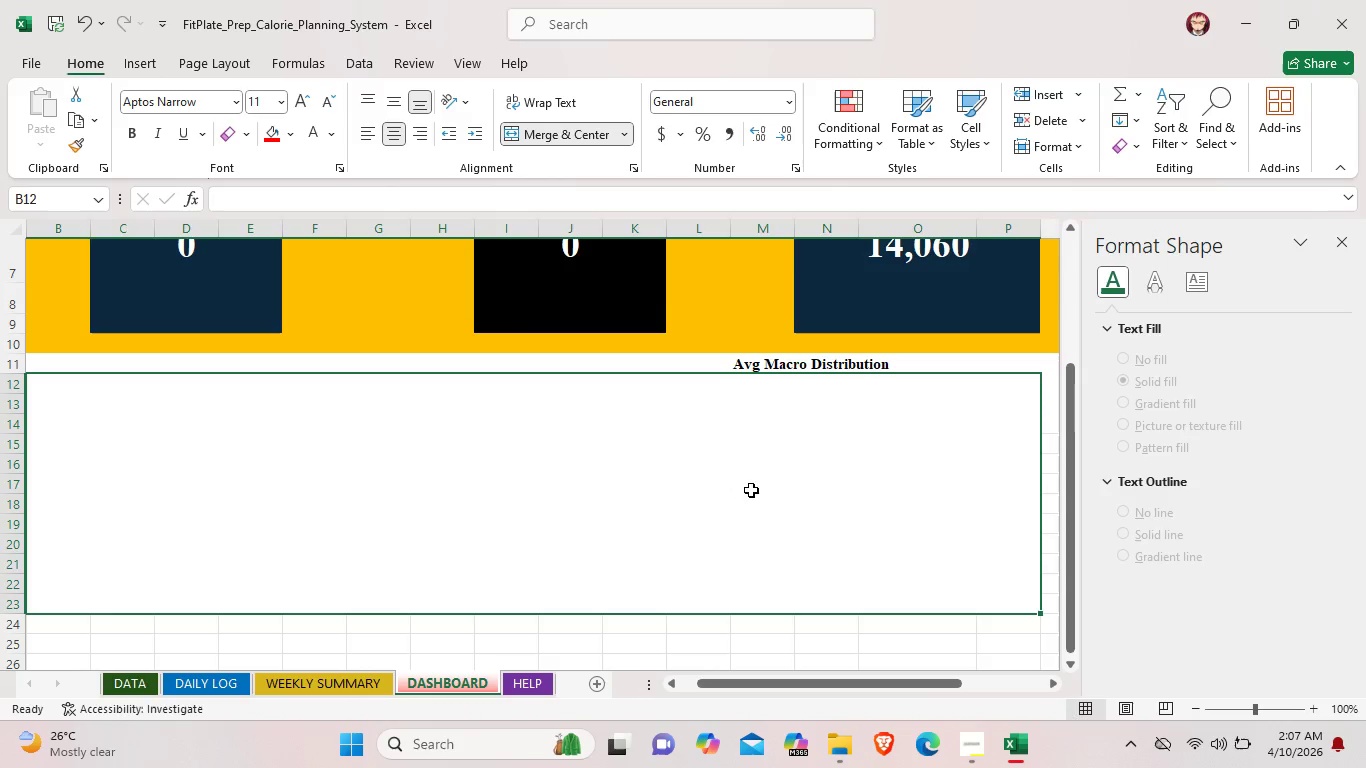 
left_click([772, 485])
 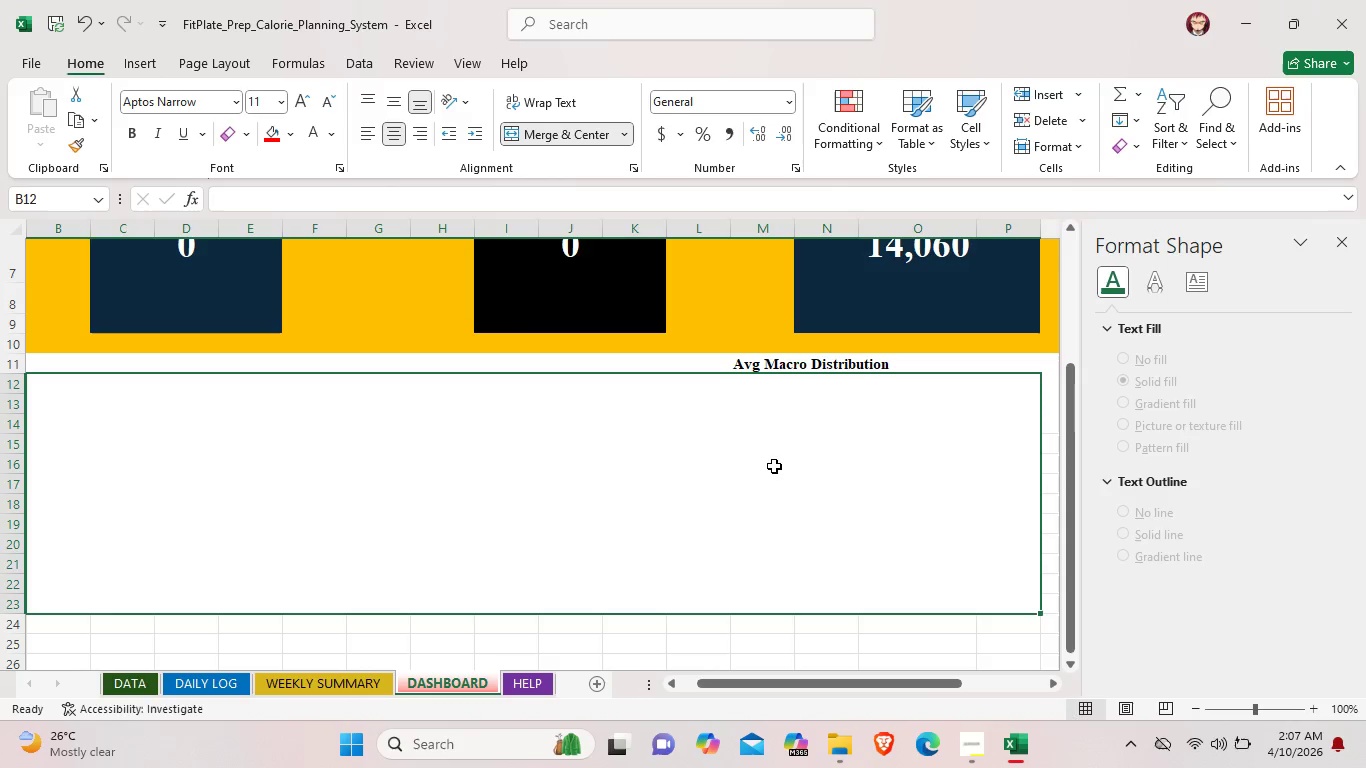 
triple_click([774, 466])
 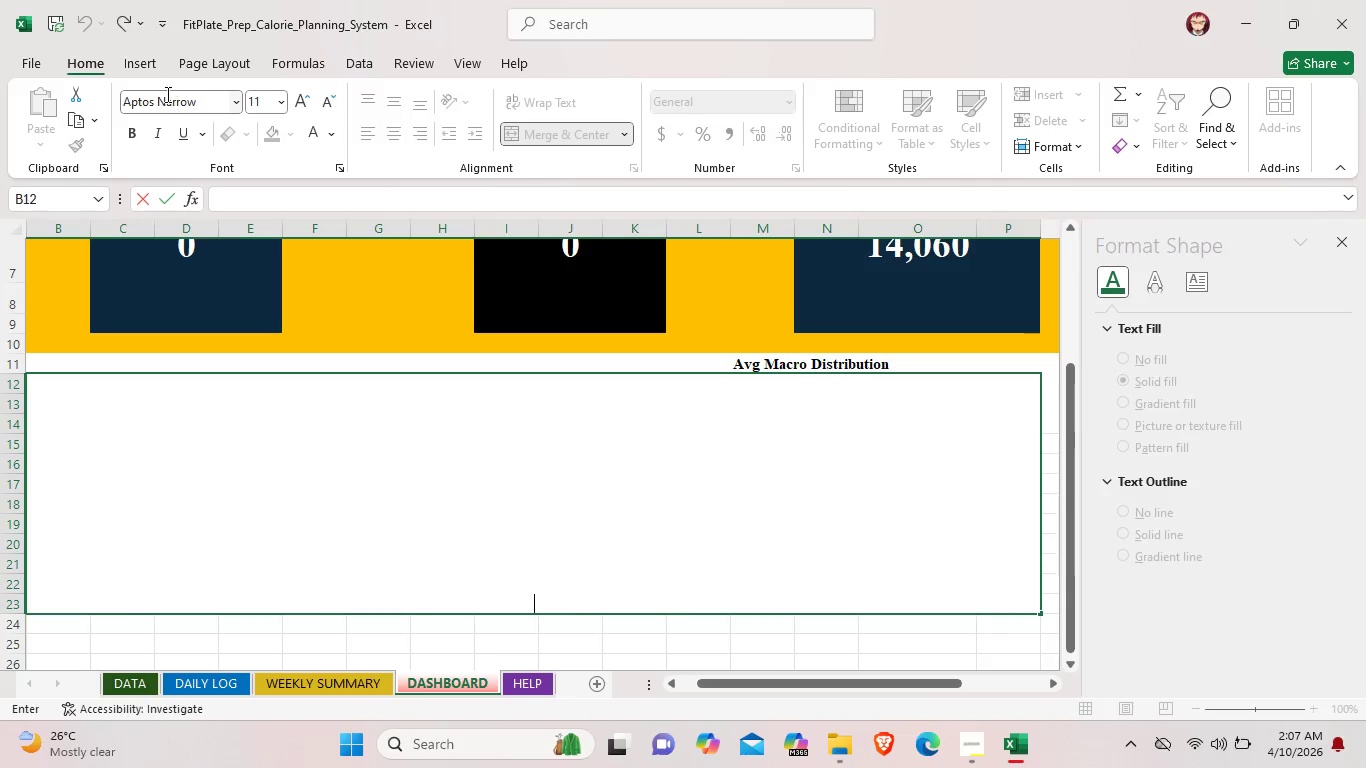 
left_click([140, 65])
 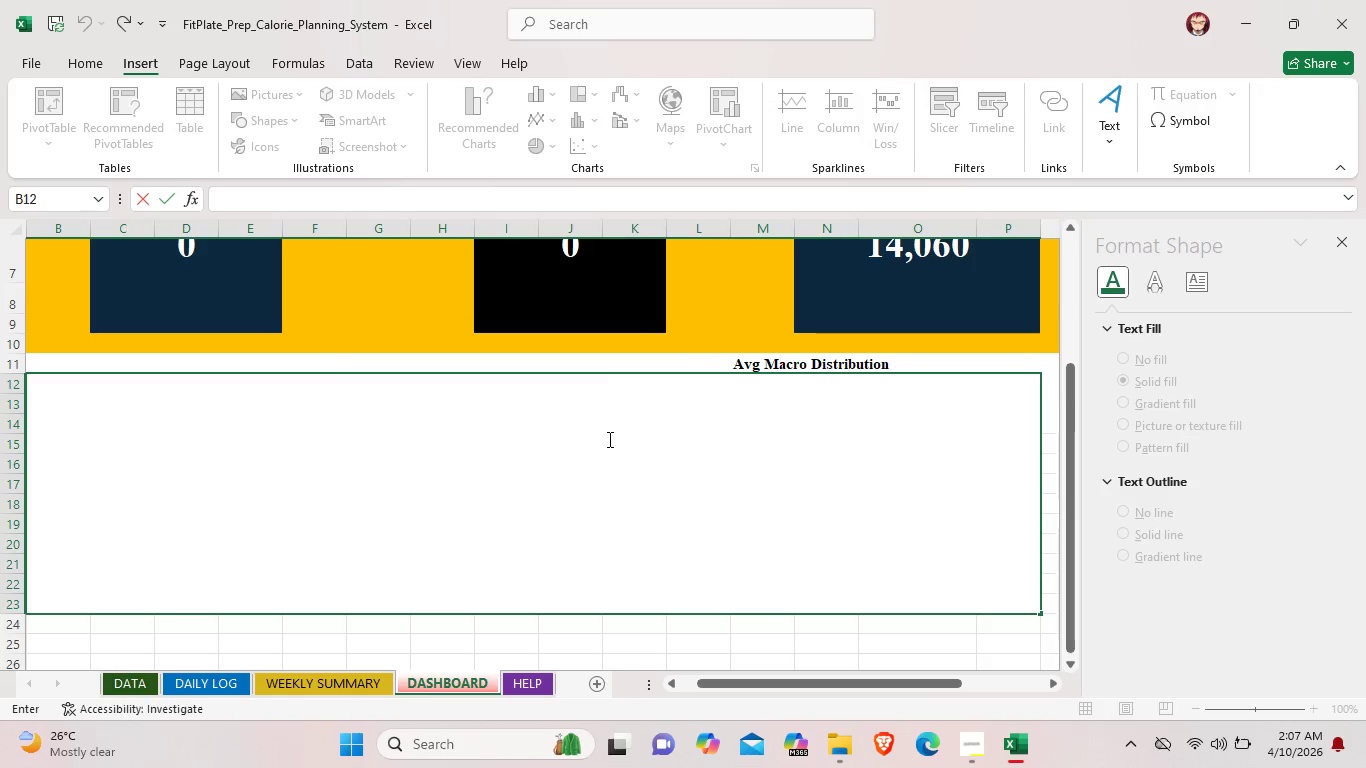 
double_click([608, 467])
 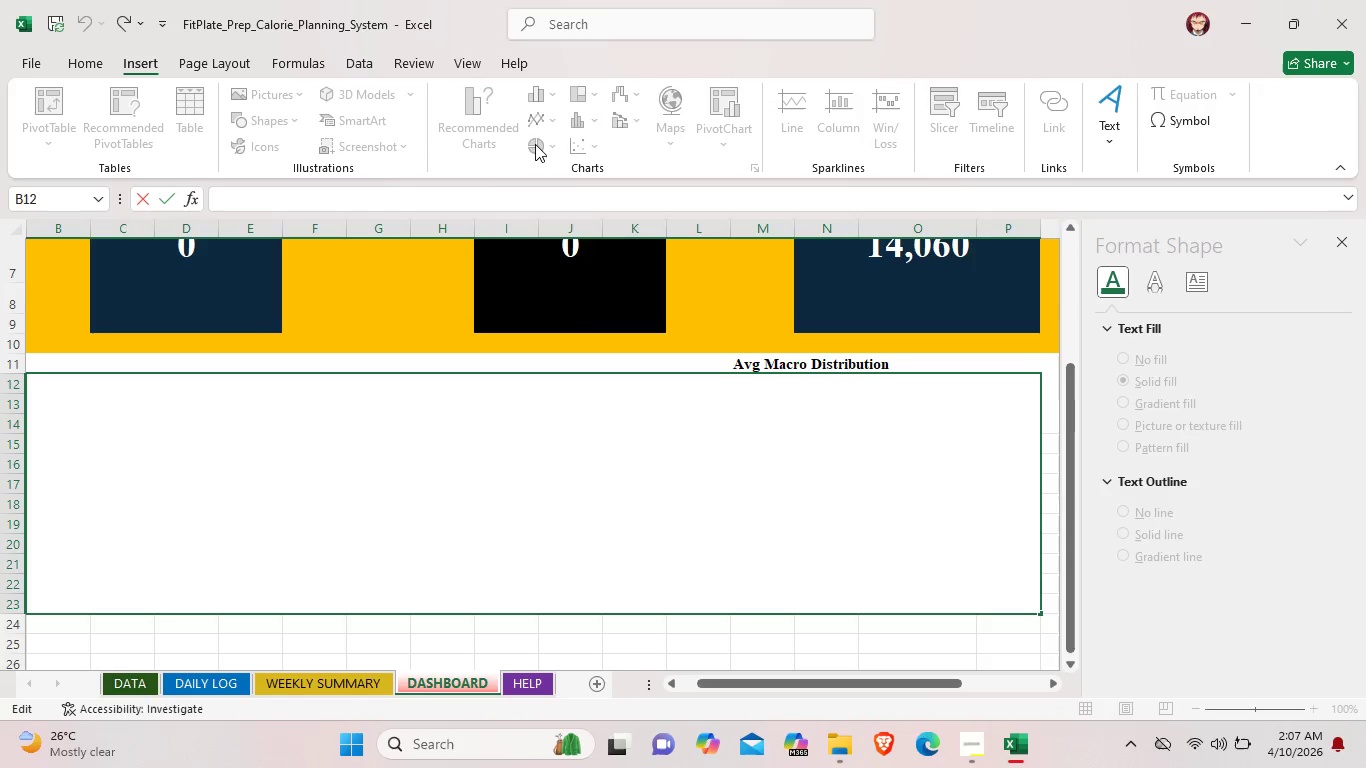 
left_click([535, 144])
 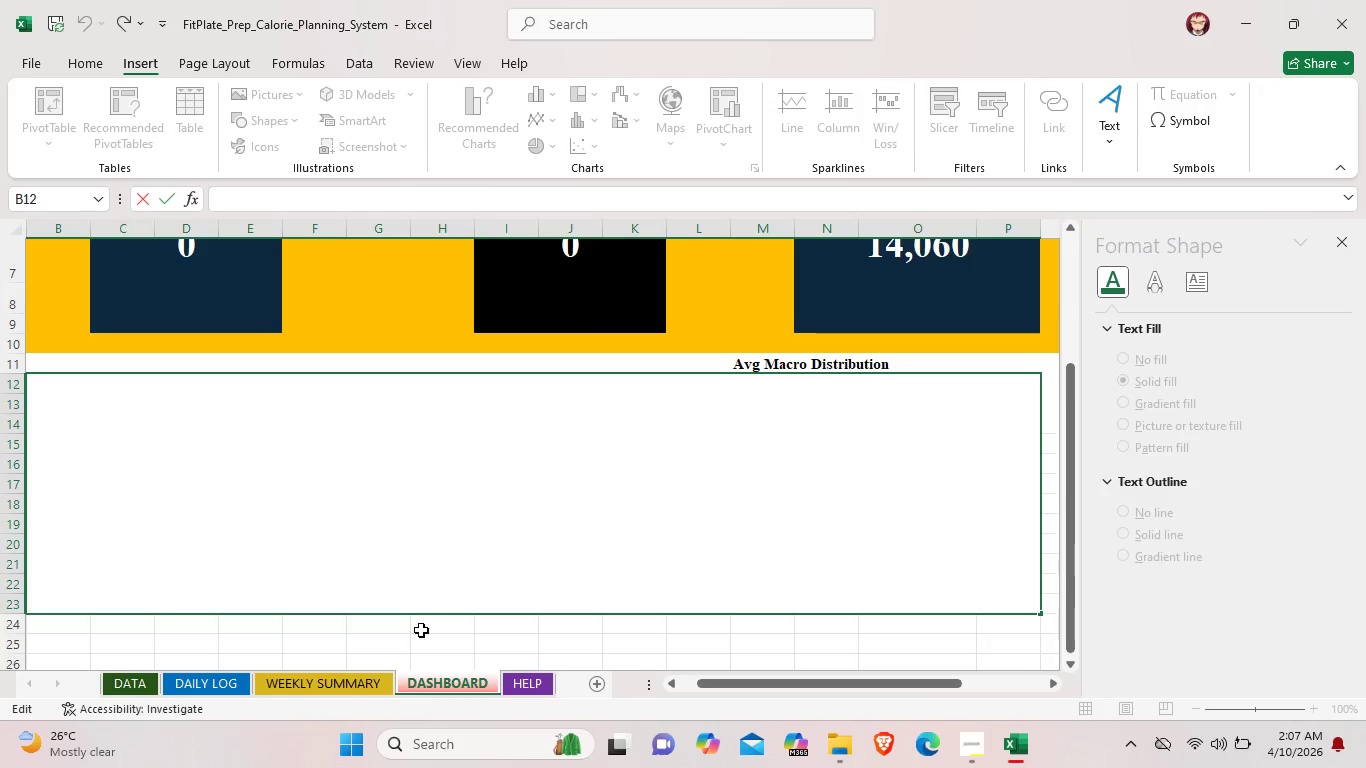 
left_click([419, 636])
 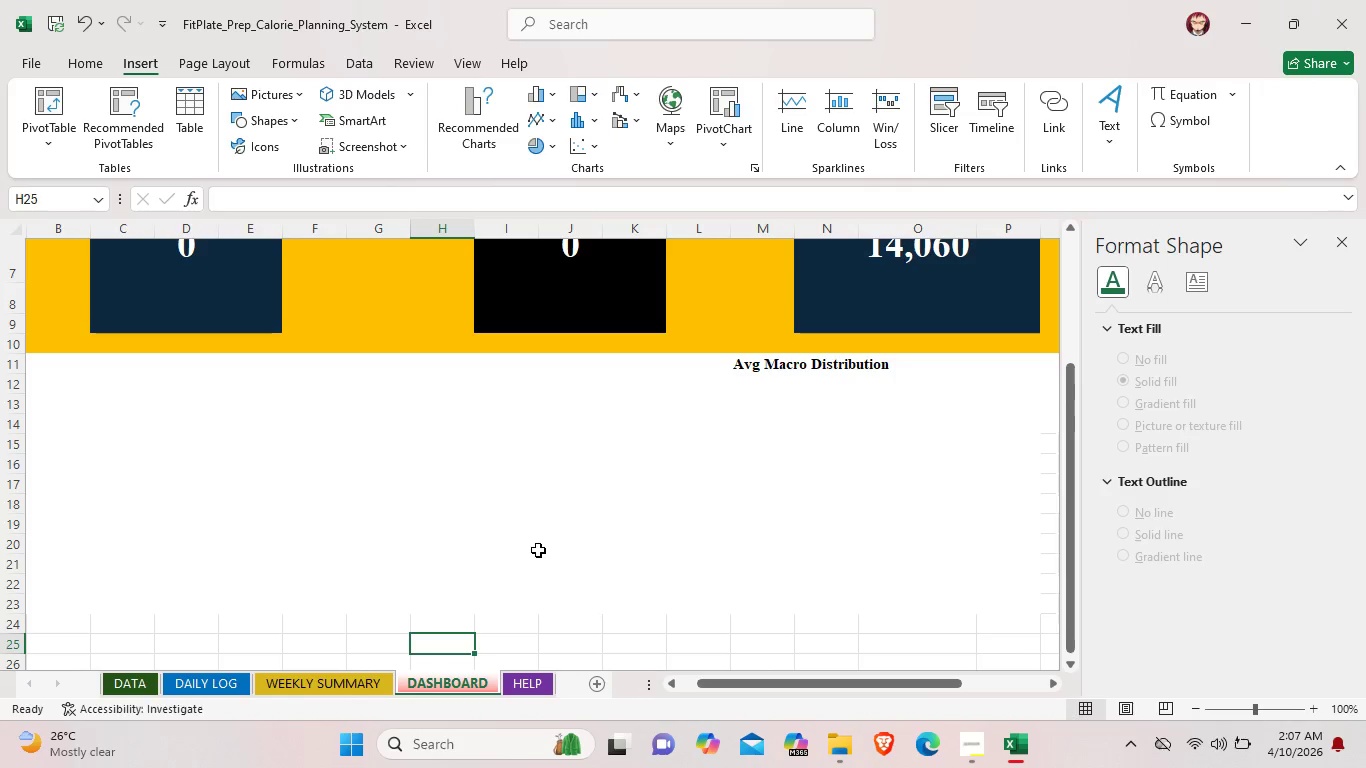 
left_click([540, 548])
 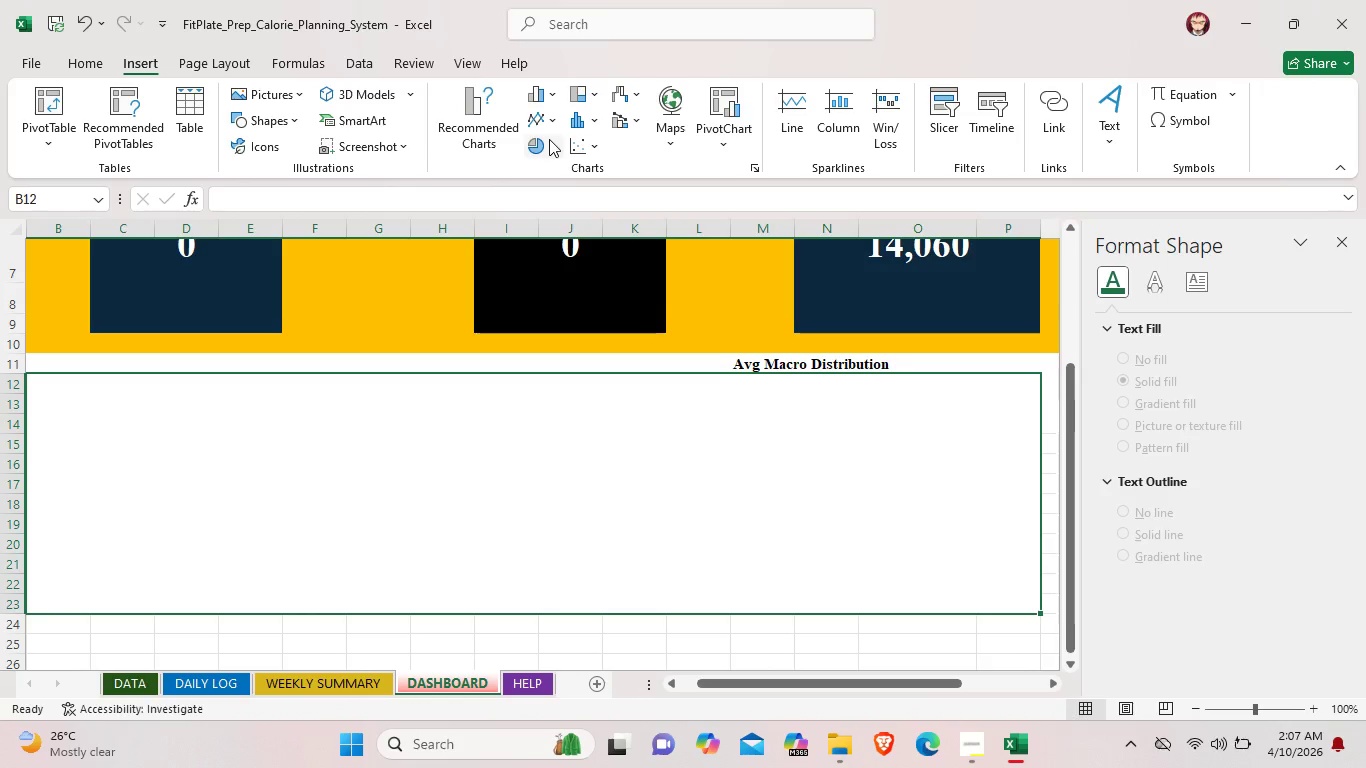 
left_click([548, 140])
 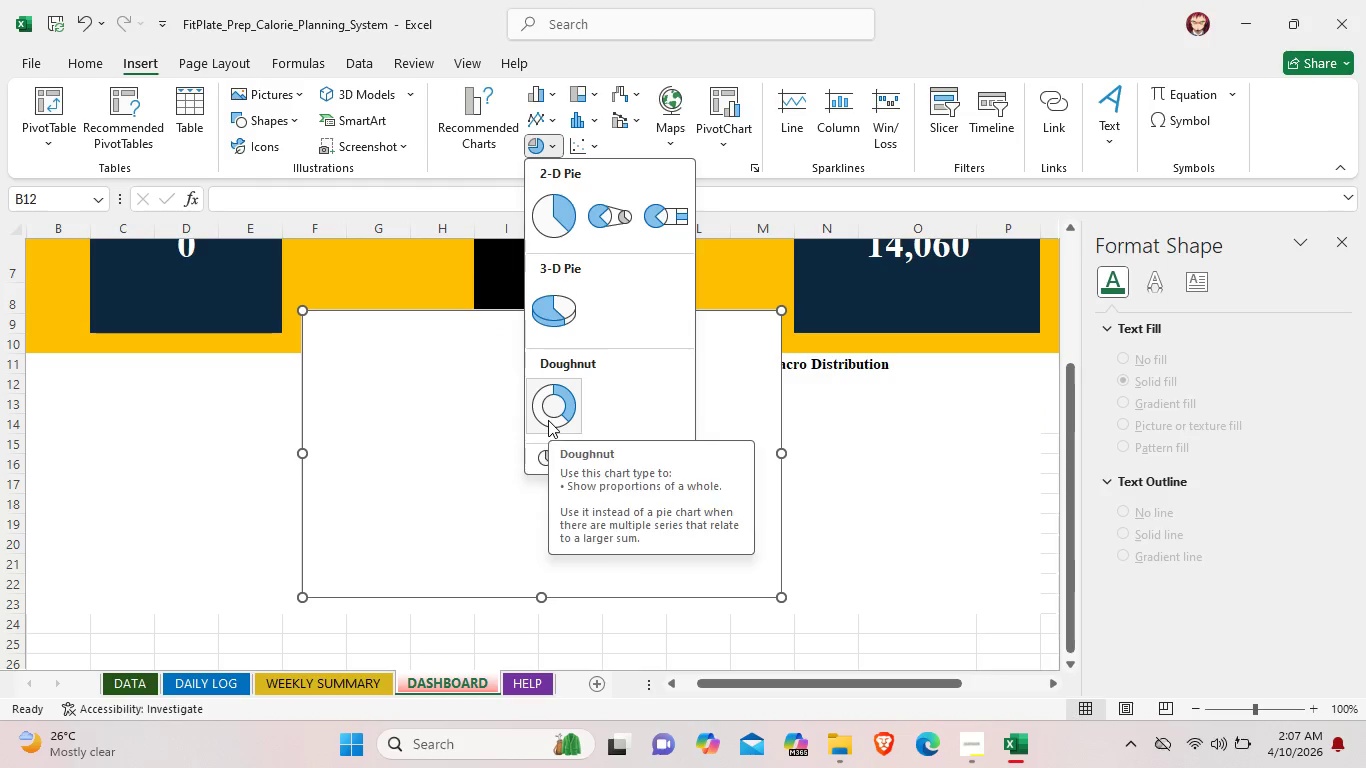 
left_click([550, 420])
 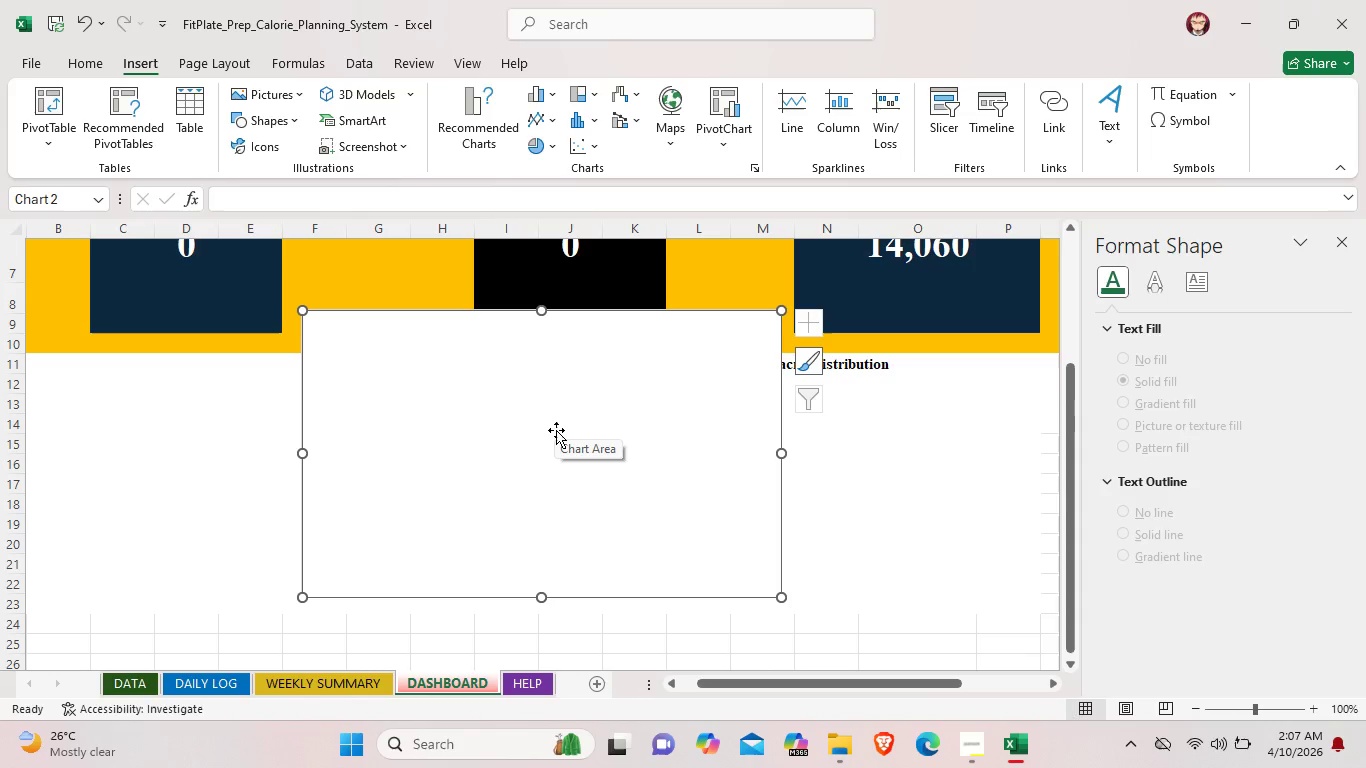 
left_click_drag(start_coordinate=[553, 421], to_coordinate=[520, 403])
 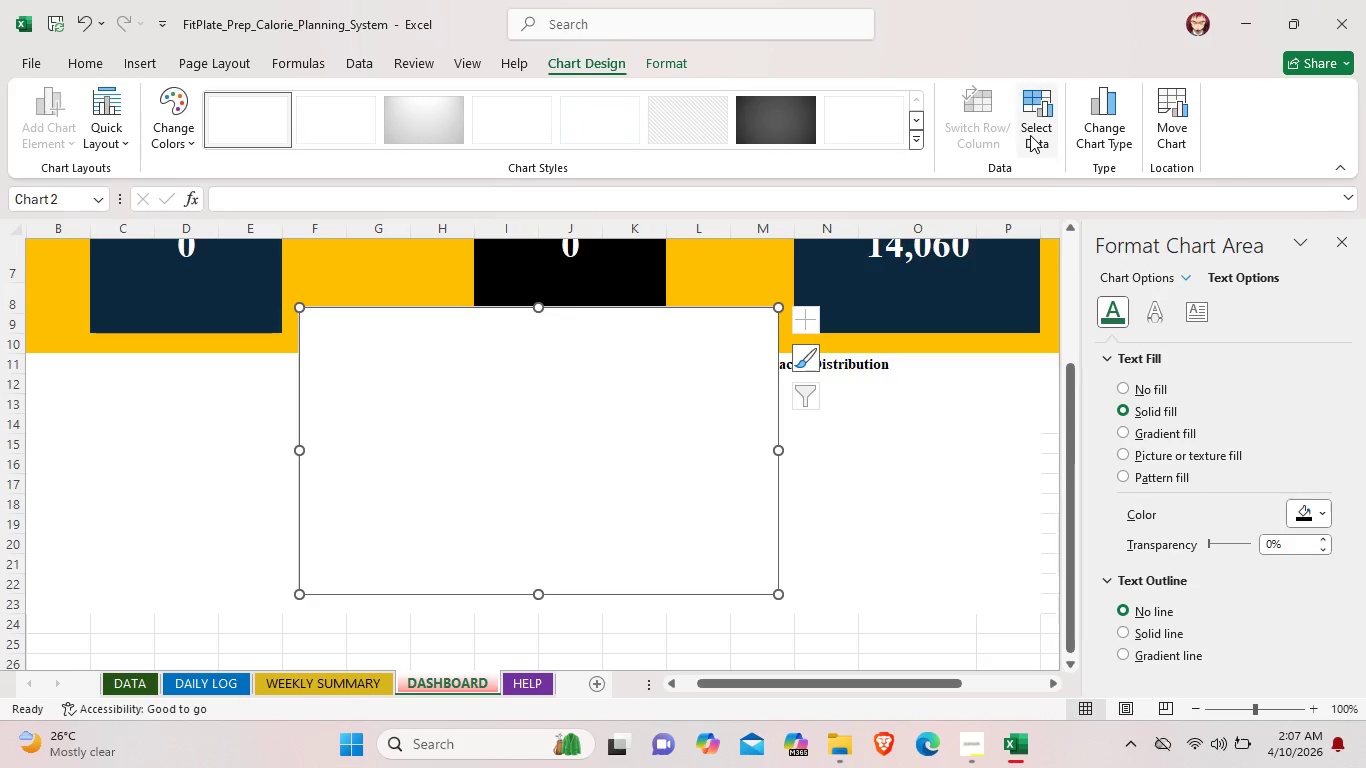 
mouse_move([1022, 159])
 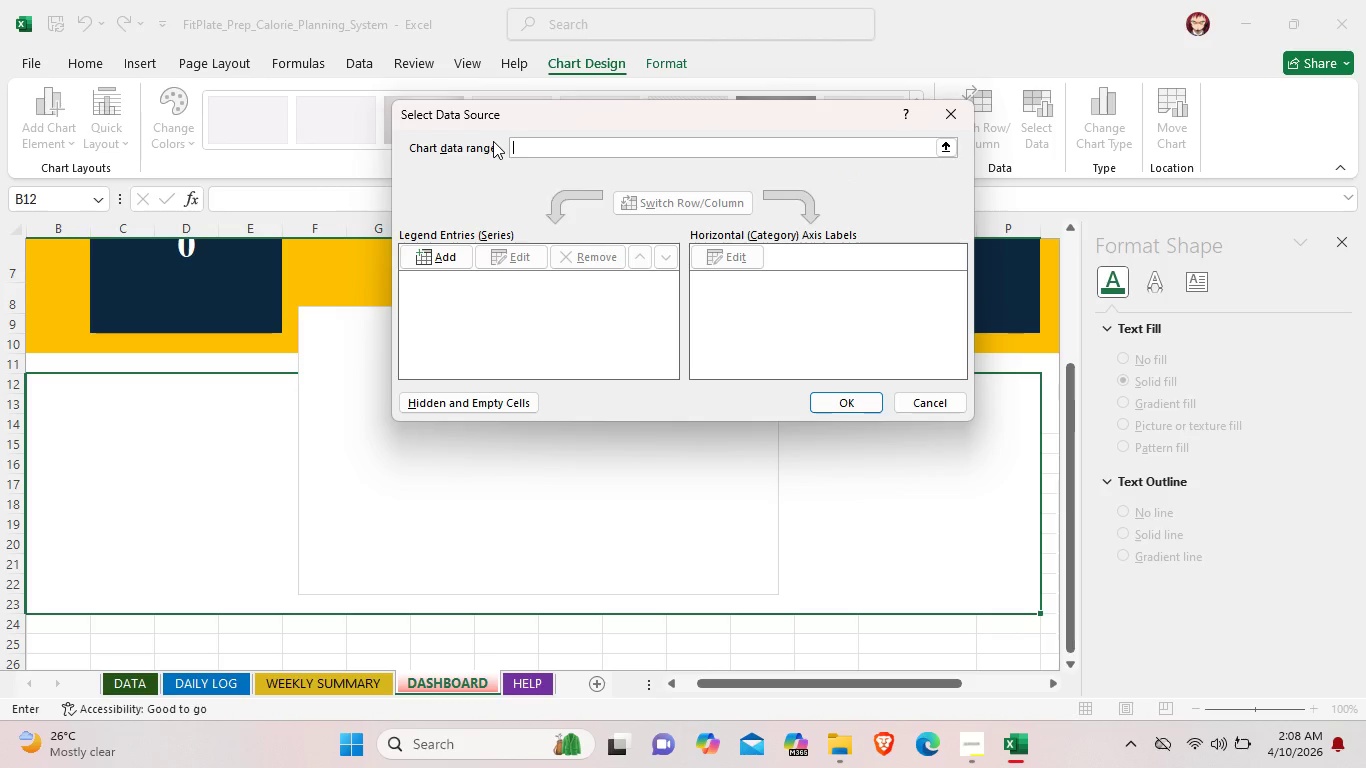 
wait(12.81)
 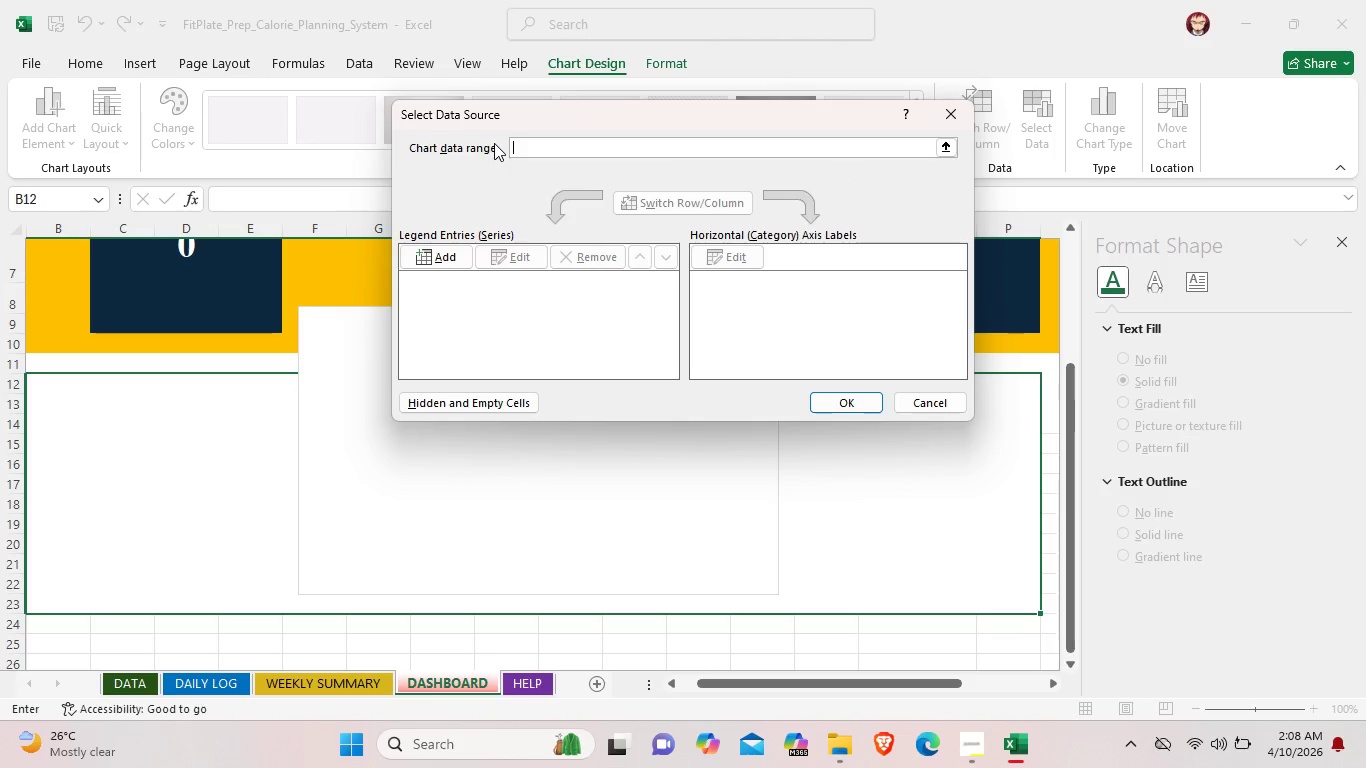 
type(Fat Carbs Proteu)
key(Backspace)
type(in)
 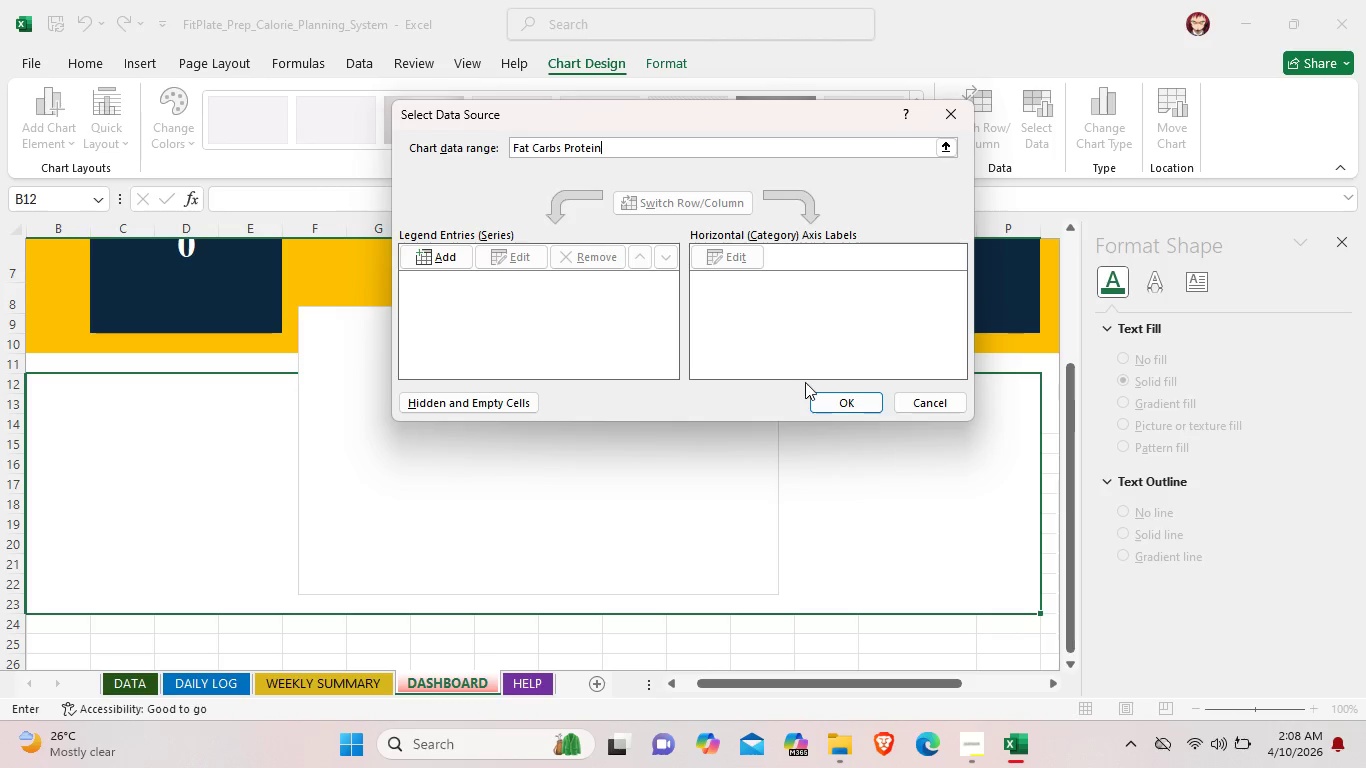 
left_click([824, 394])
 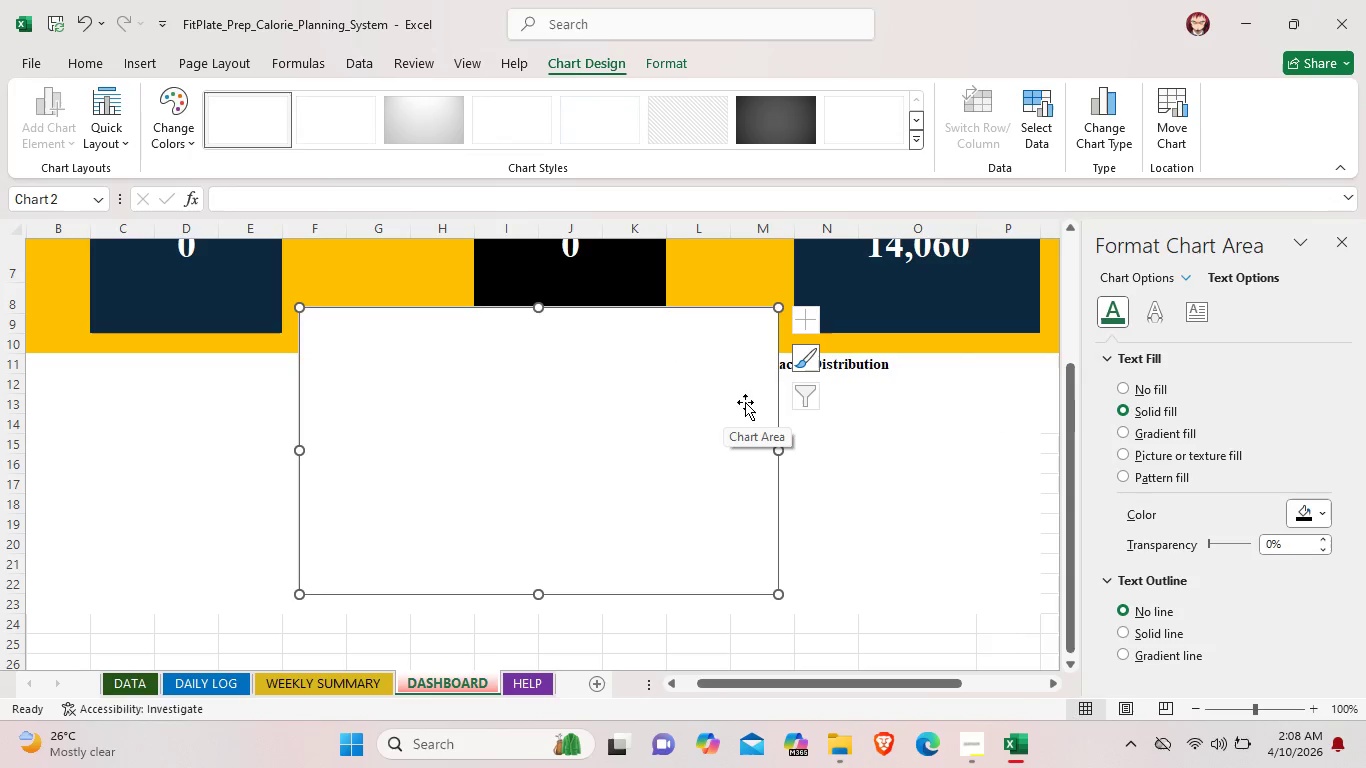 
wait(5.23)
 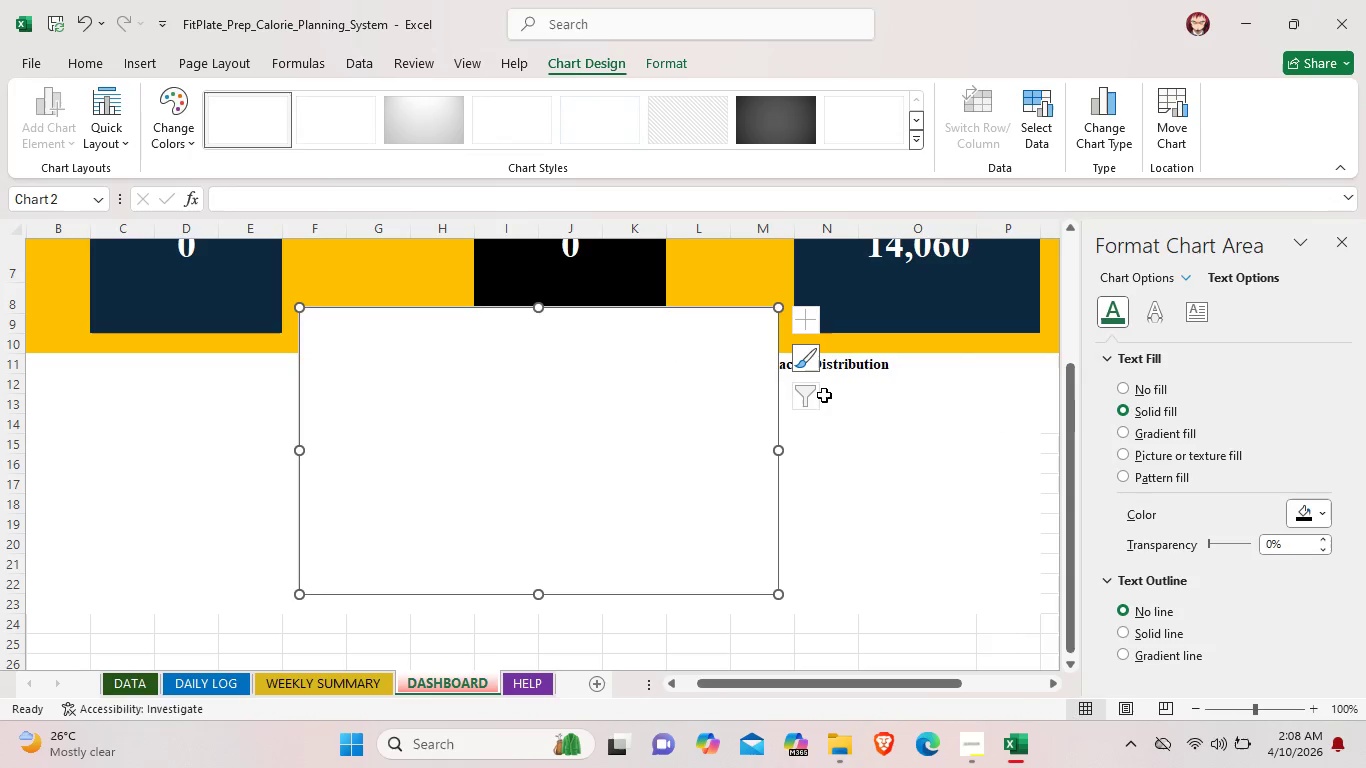 
left_click([1122, 320])
 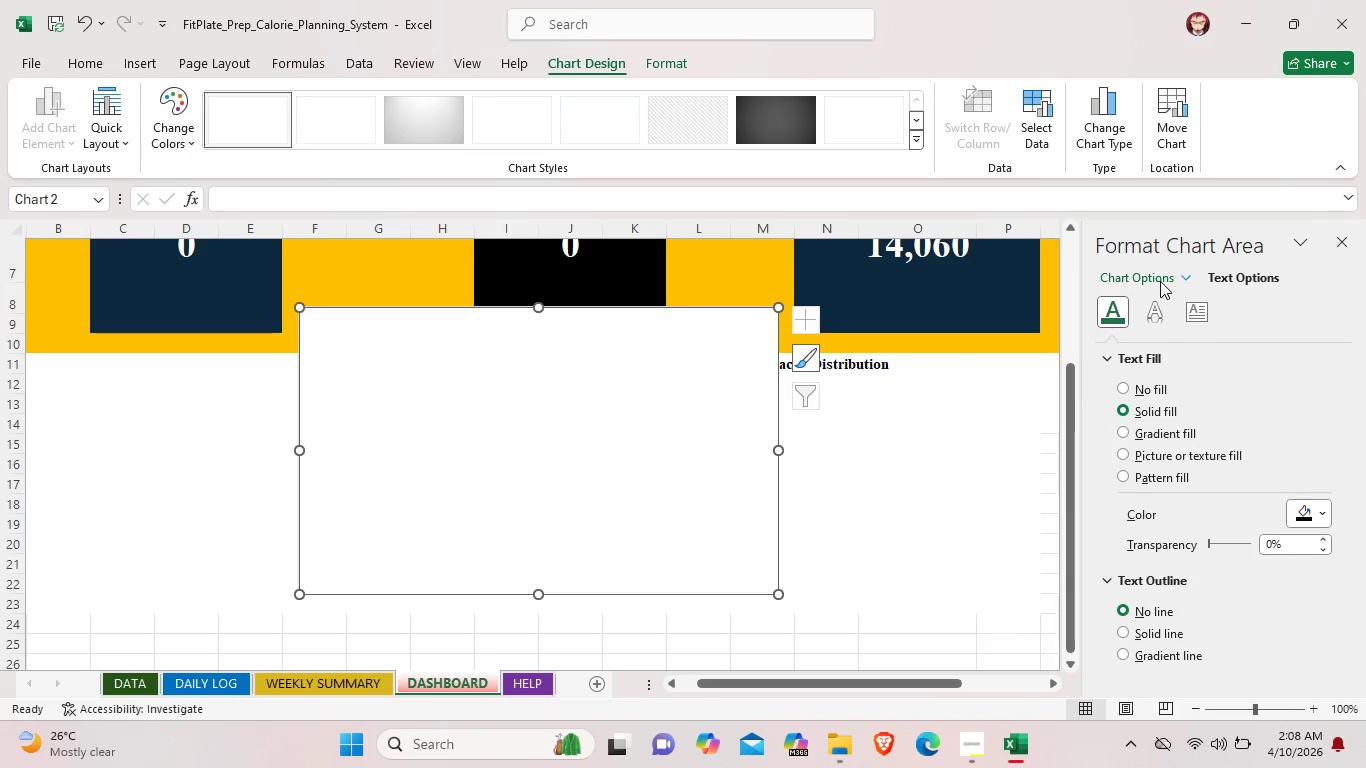 
left_click([1164, 277])
 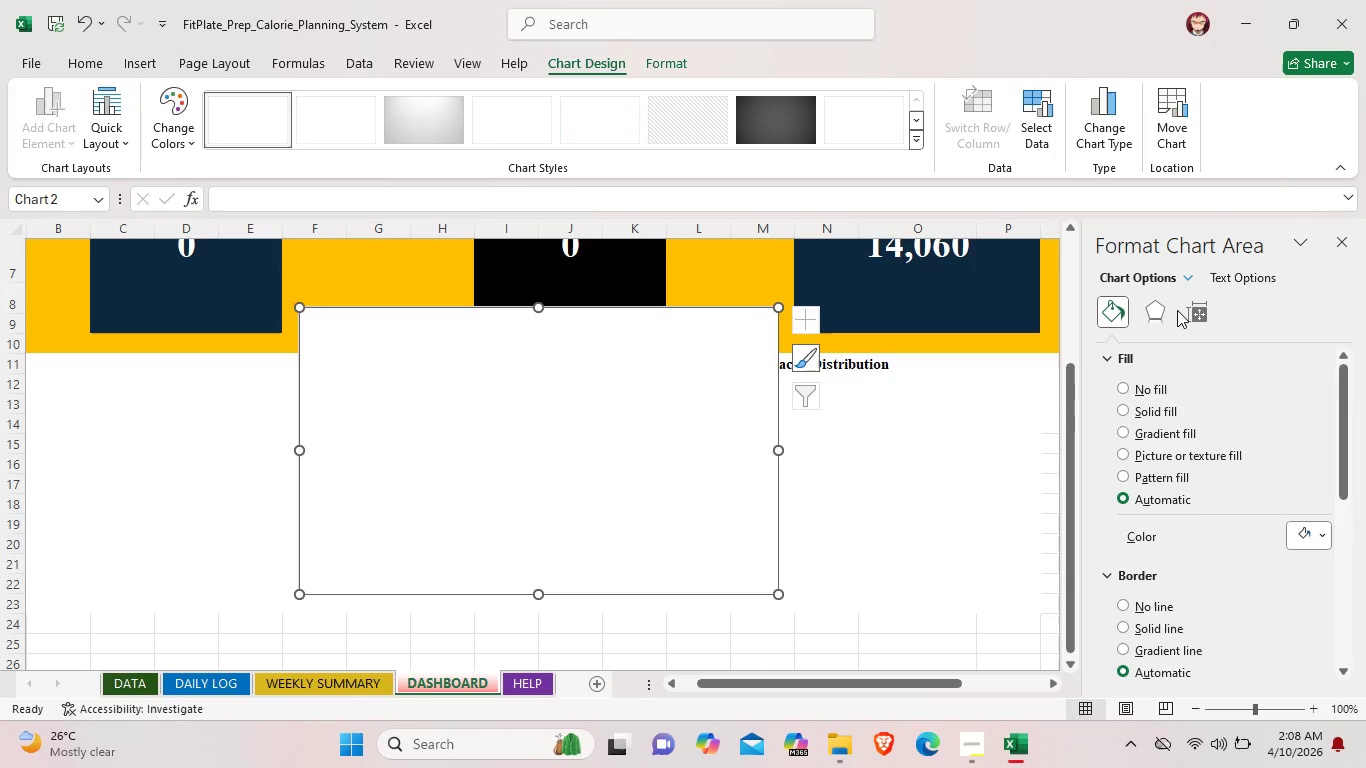 
left_click([1159, 310])
 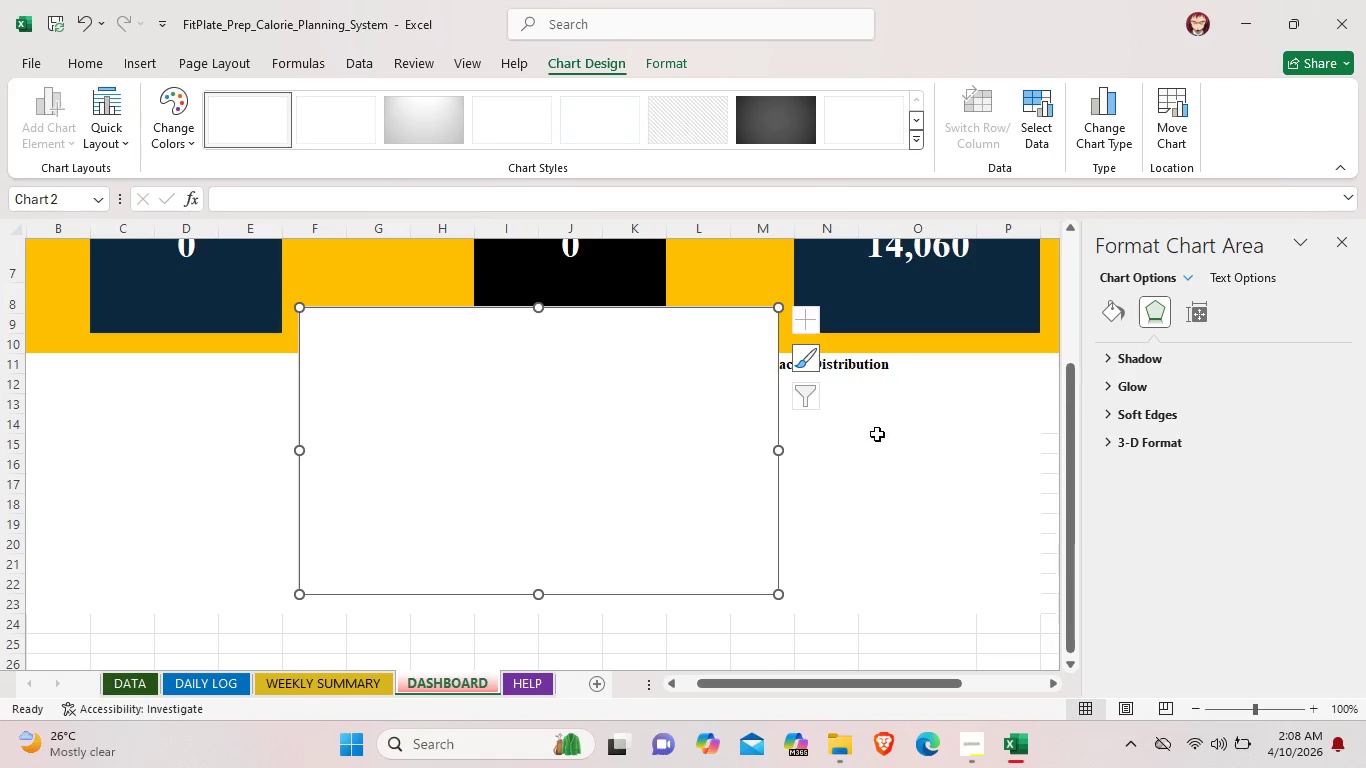 
wait(5.83)
 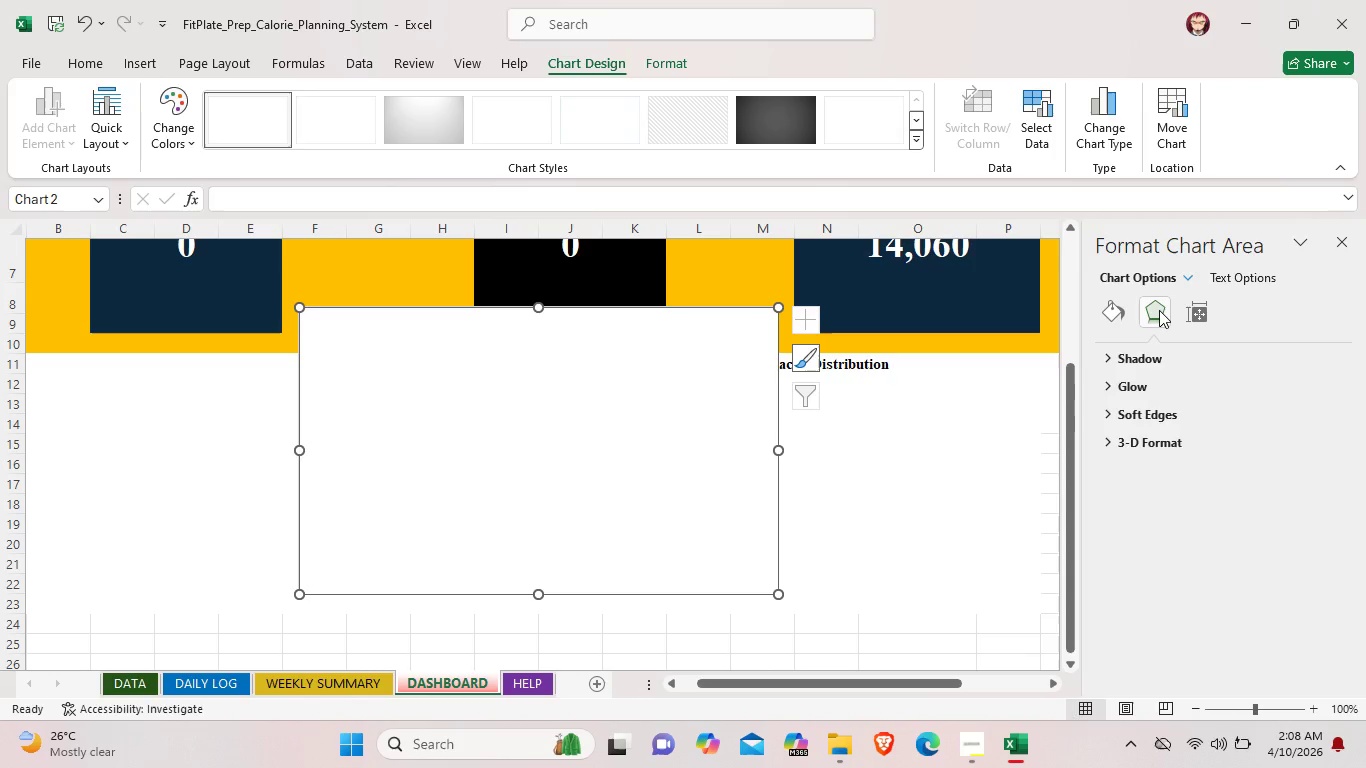 
left_click([809, 323])
 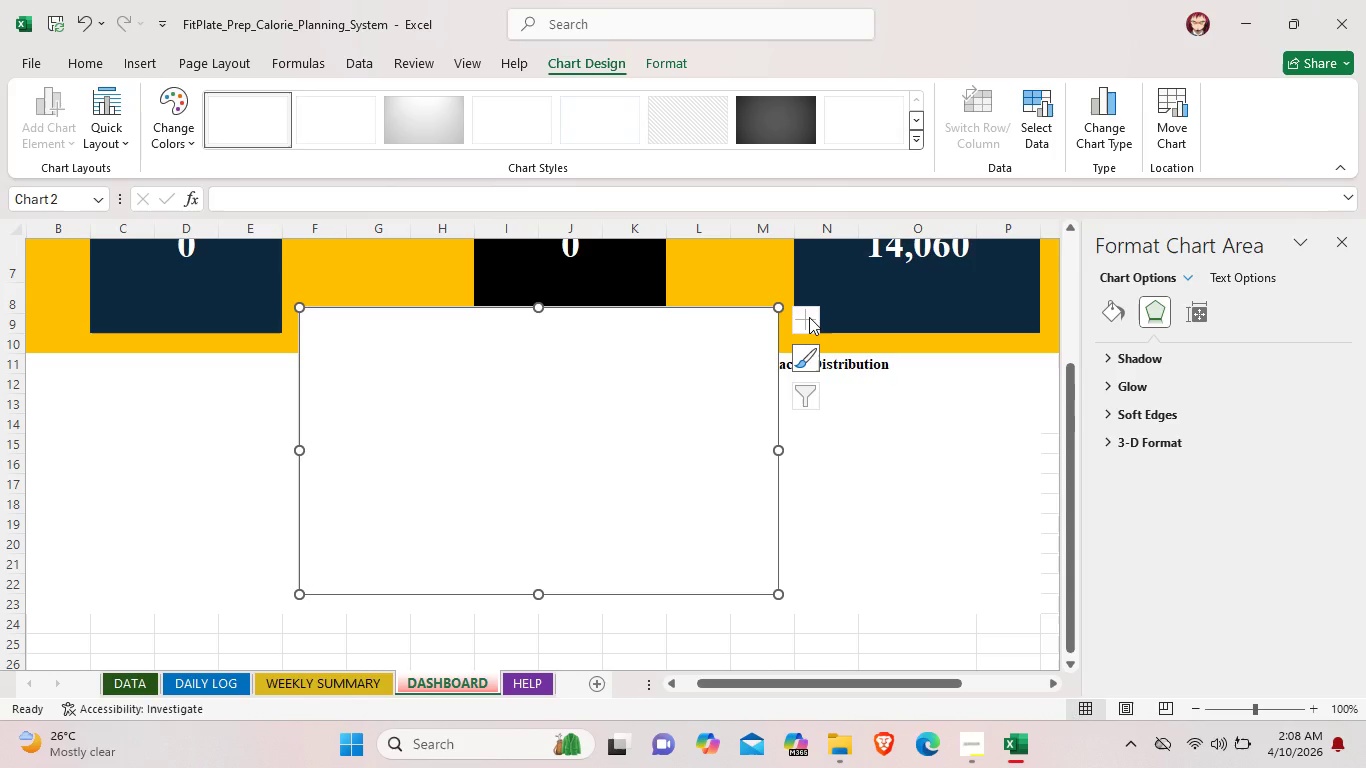 
double_click([809, 317])
 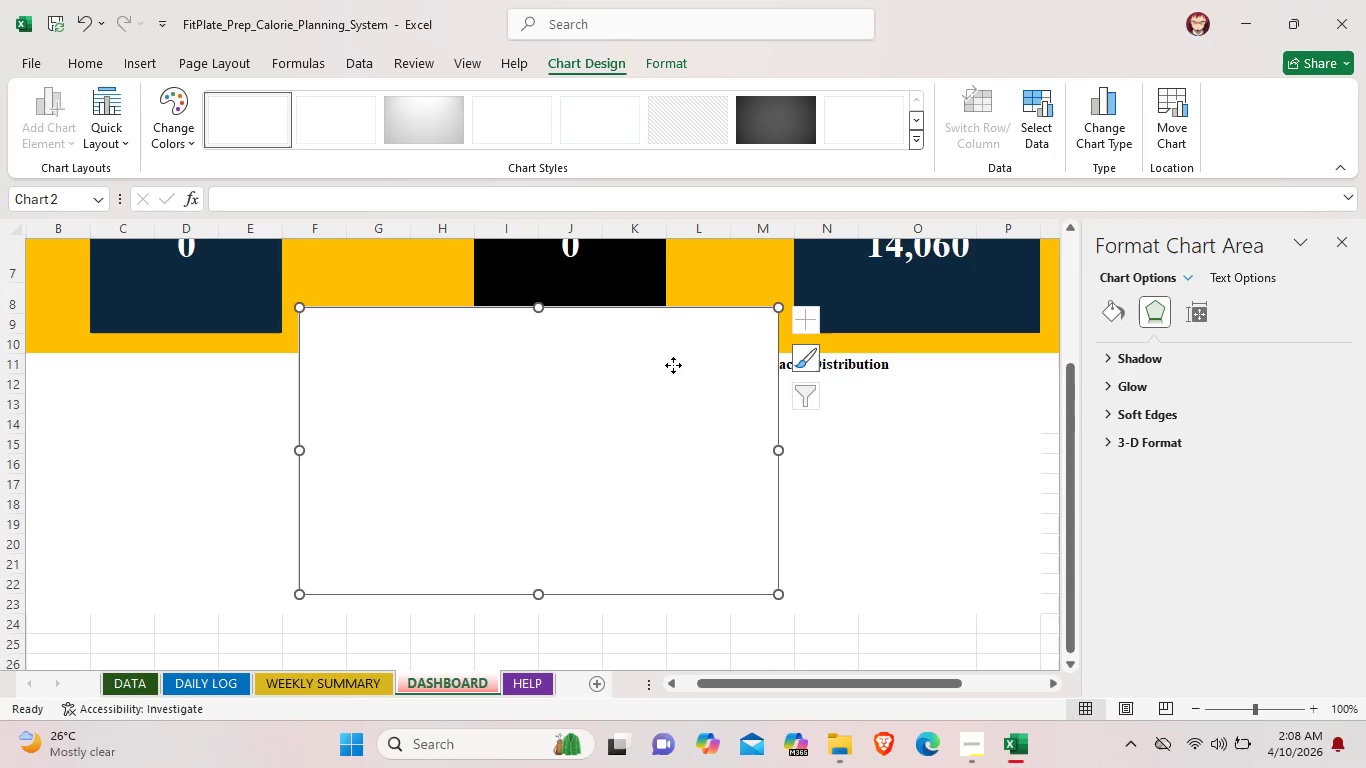 
left_click([673, 365])
 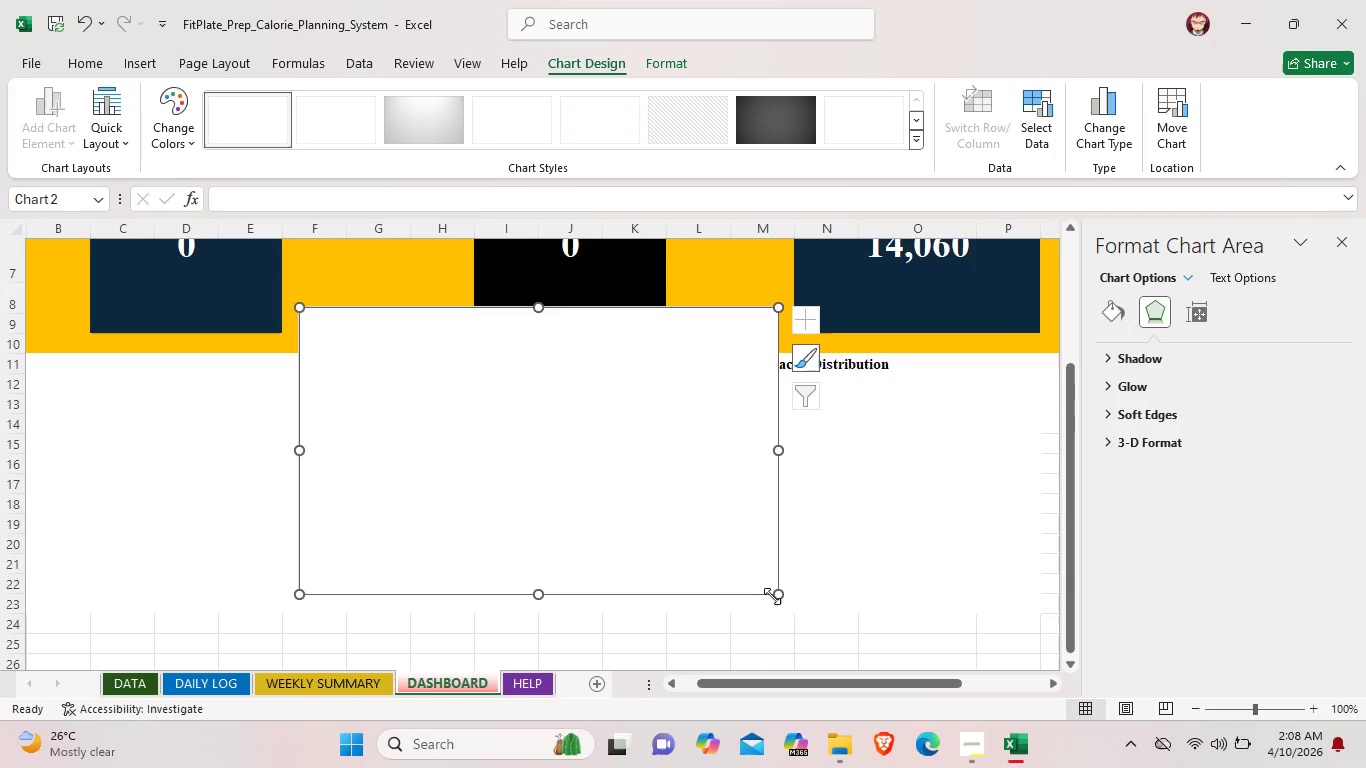 
left_click_drag(start_coordinate=[779, 595], to_coordinate=[633, 460])
 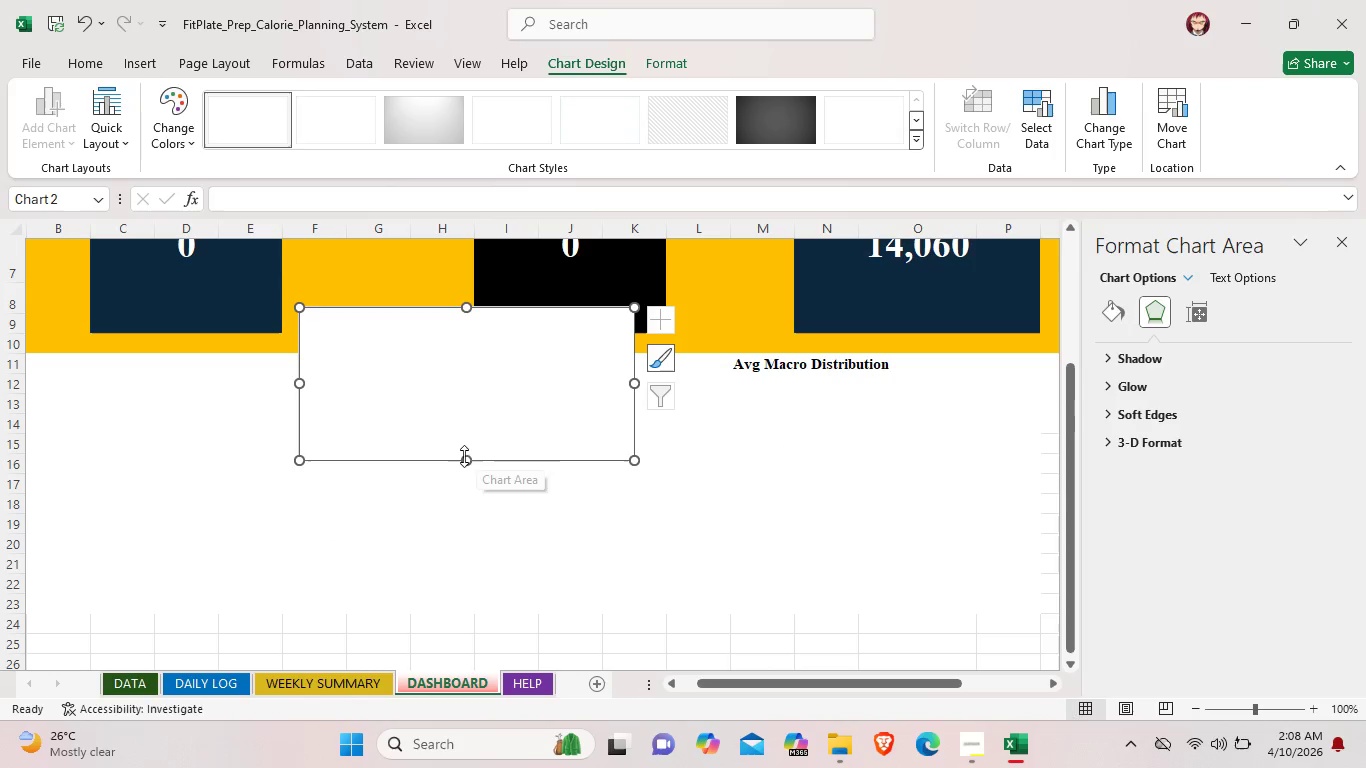 
left_click_drag(start_coordinate=[458, 459], to_coordinate=[681, 577])
 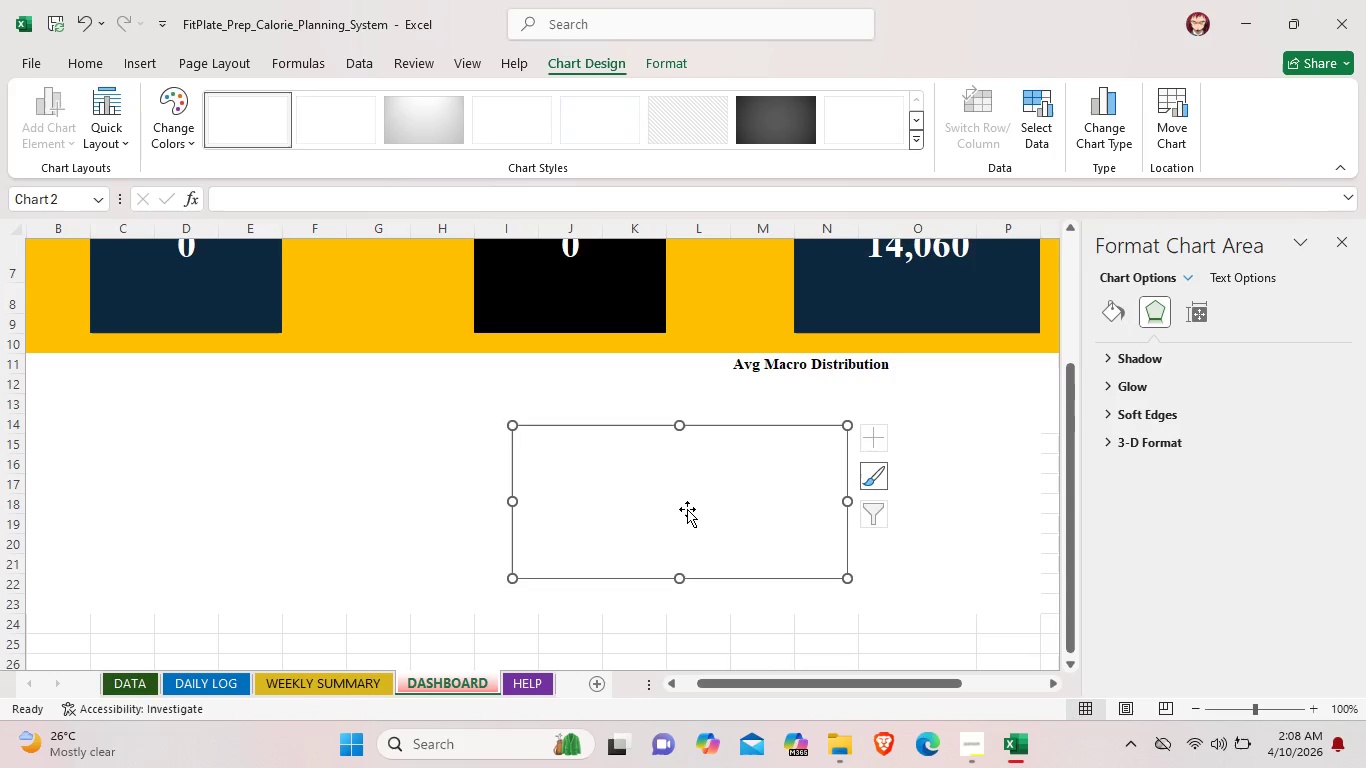 
double_click([687, 509])
 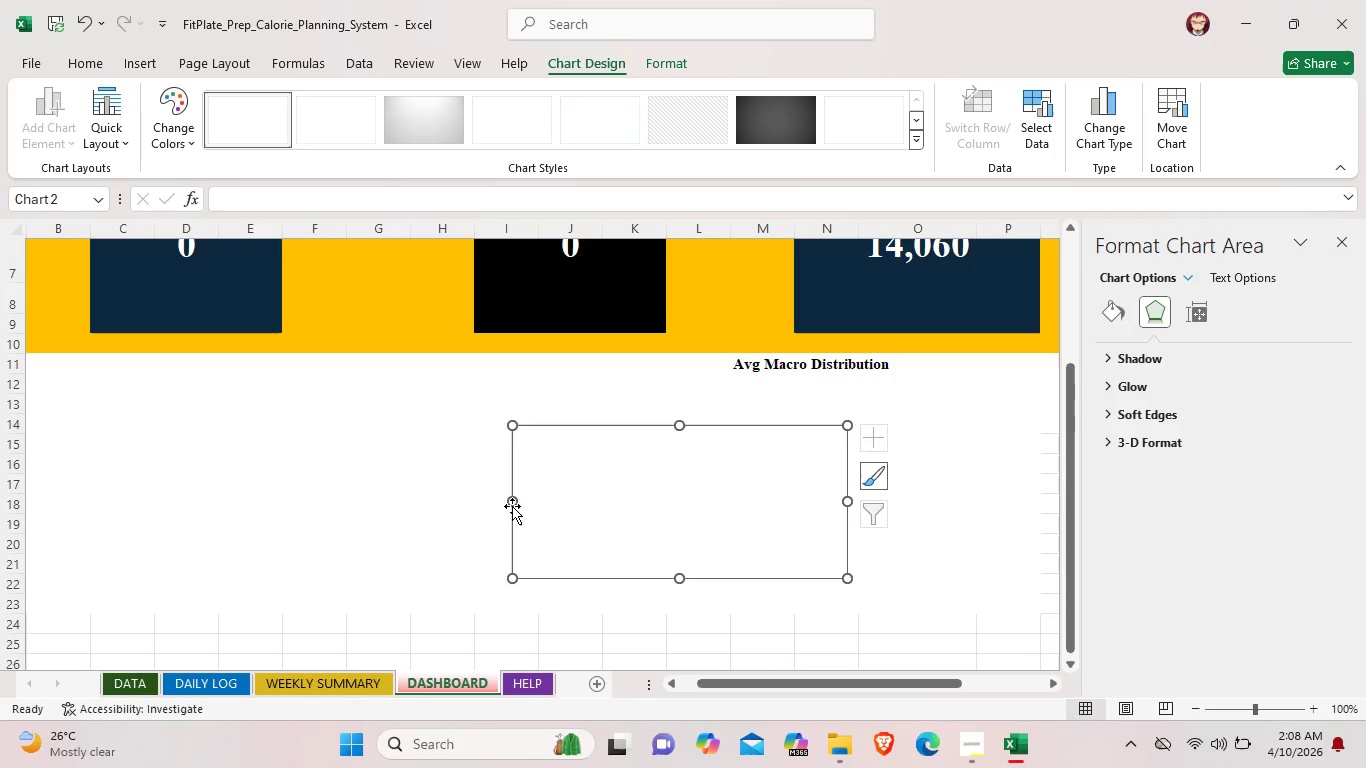 
left_click_drag(start_coordinate=[512, 503], to_coordinate=[750, 503])
 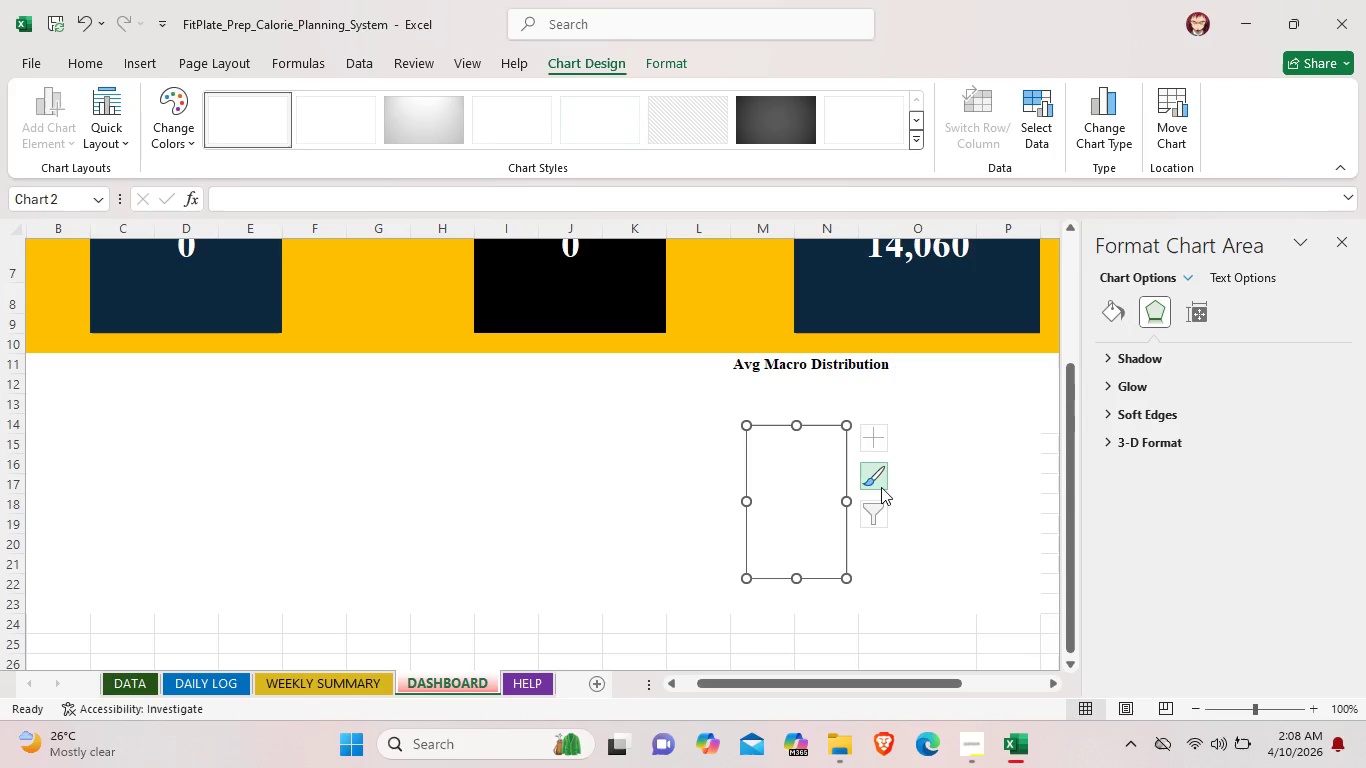 
left_click([882, 483])
 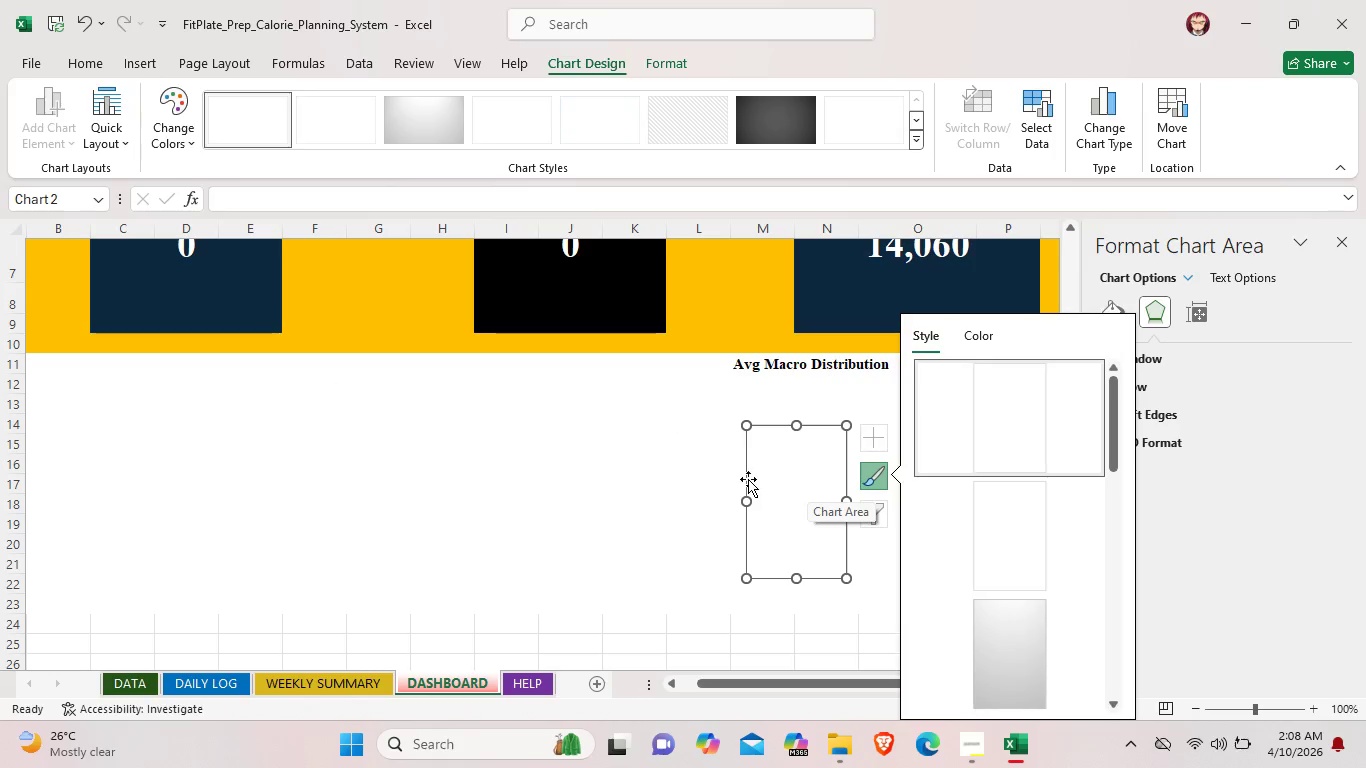 
left_click_drag(start_coordinate=[745, 497], to_coordinate=[517, 488])
 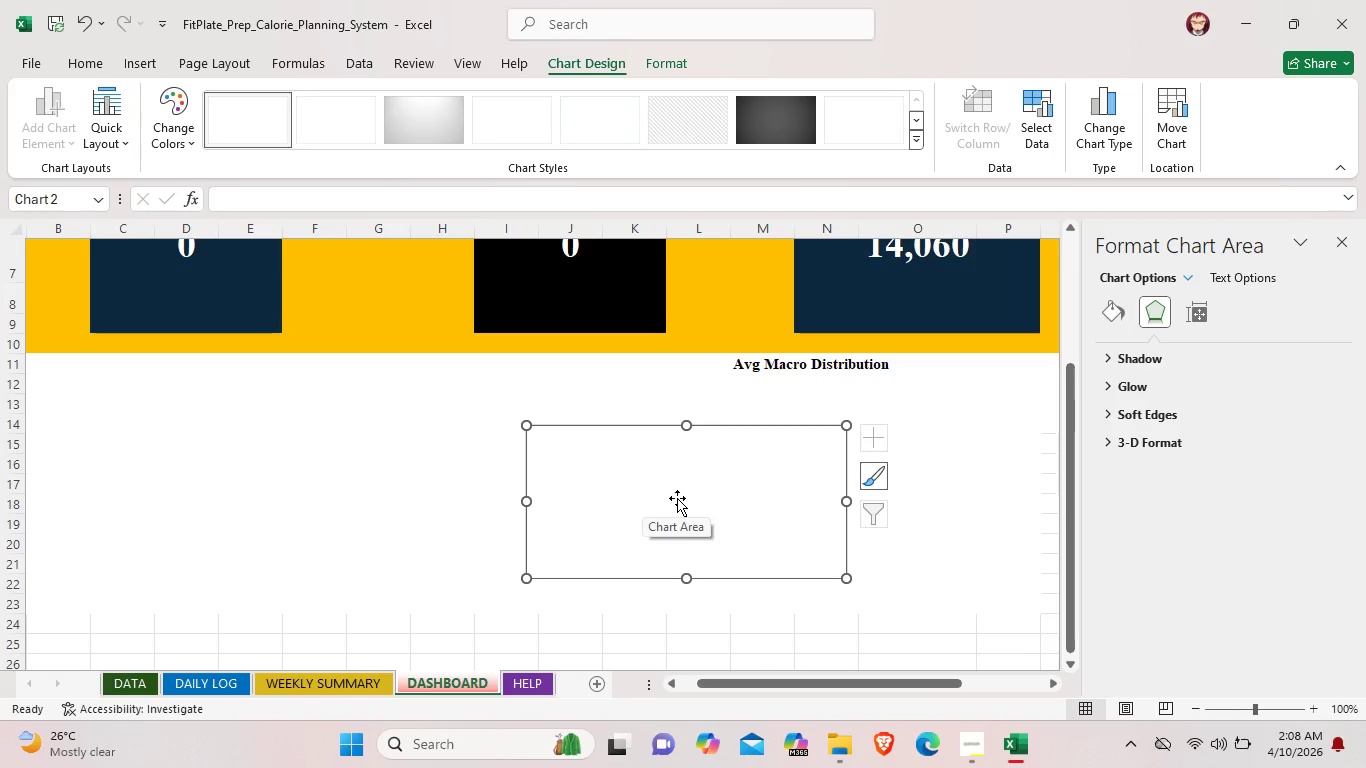 
key(Backspace)
 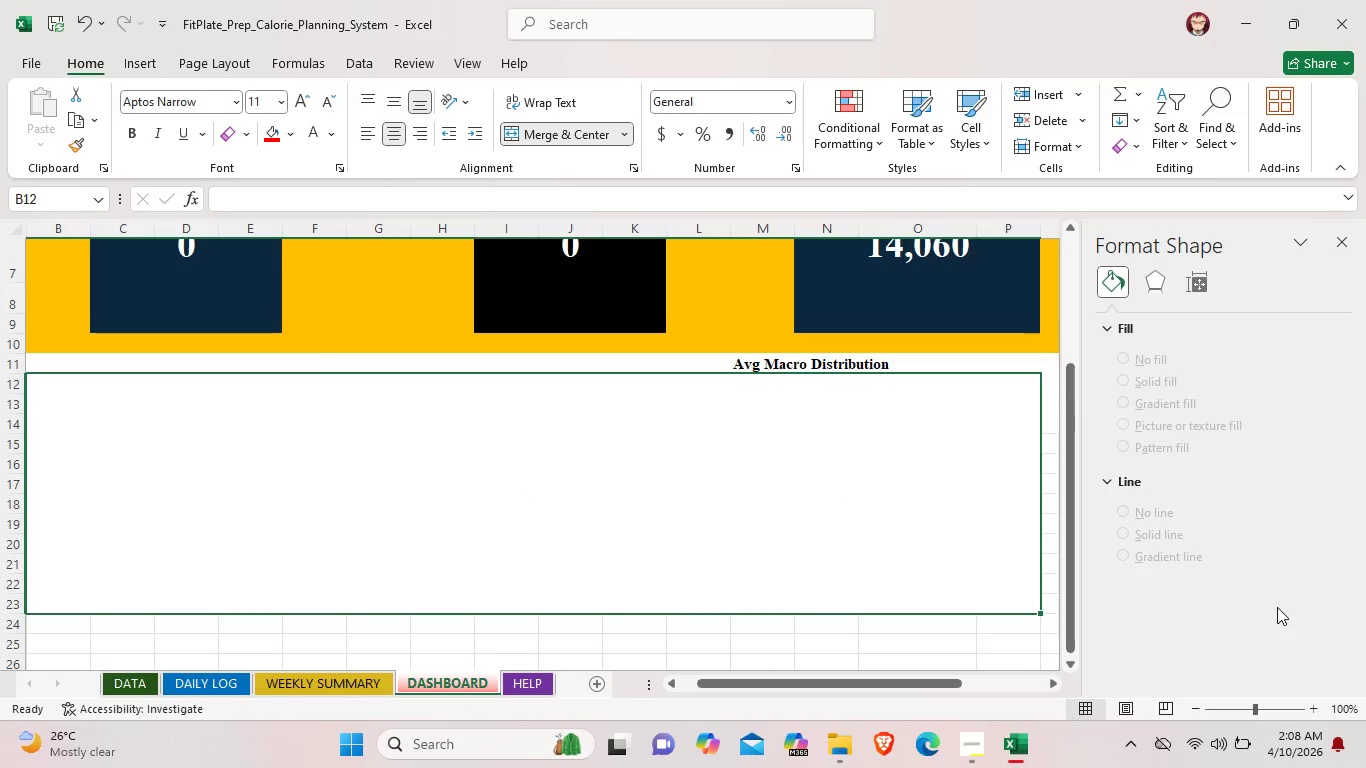 
wait(5.12)
 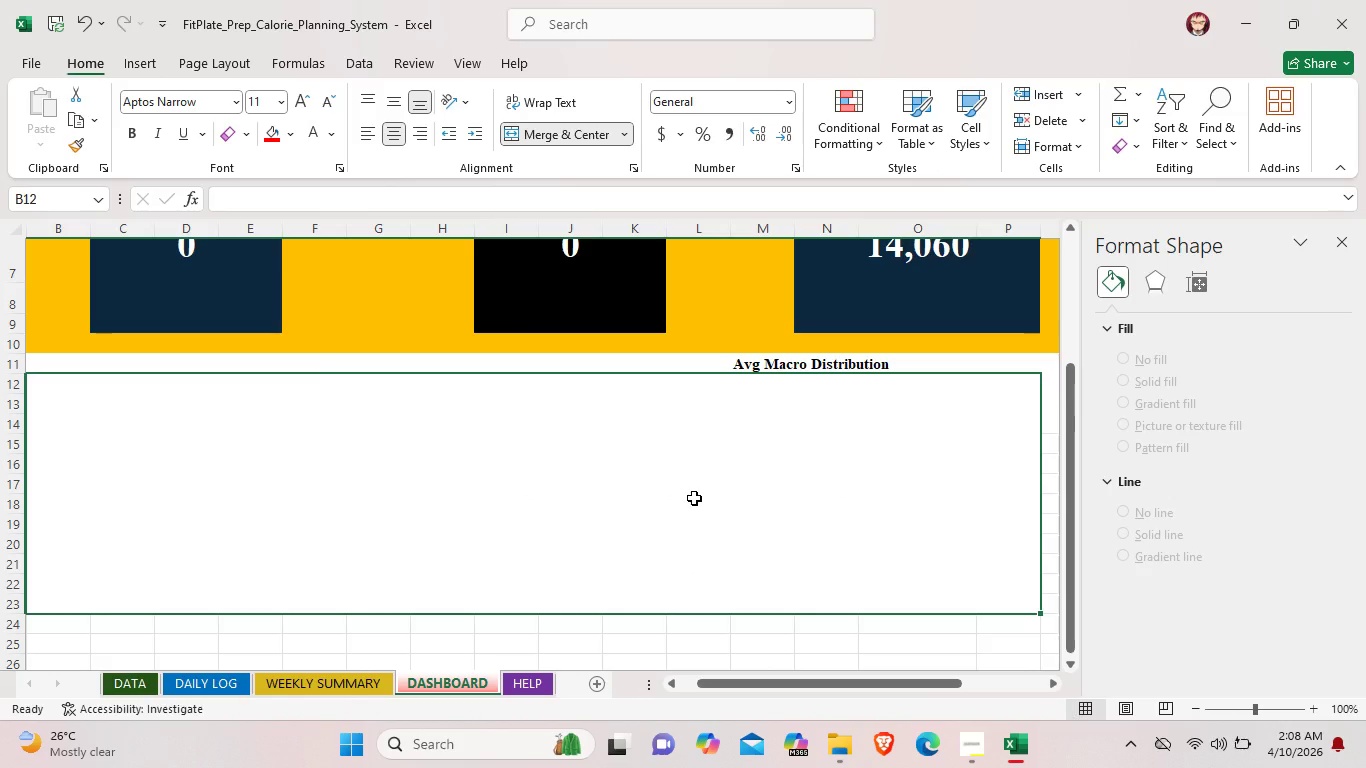 
left_click([931, 140])
 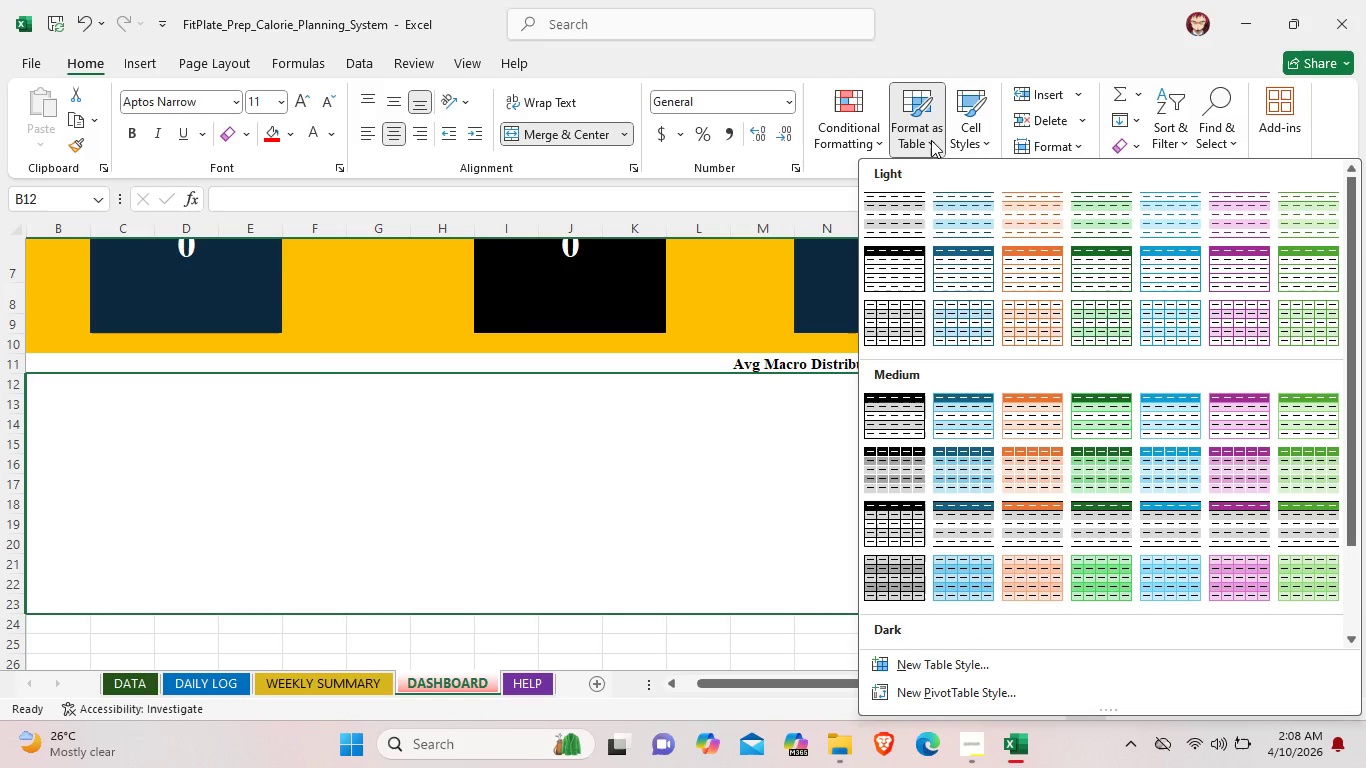 
left_click([931, 140])
 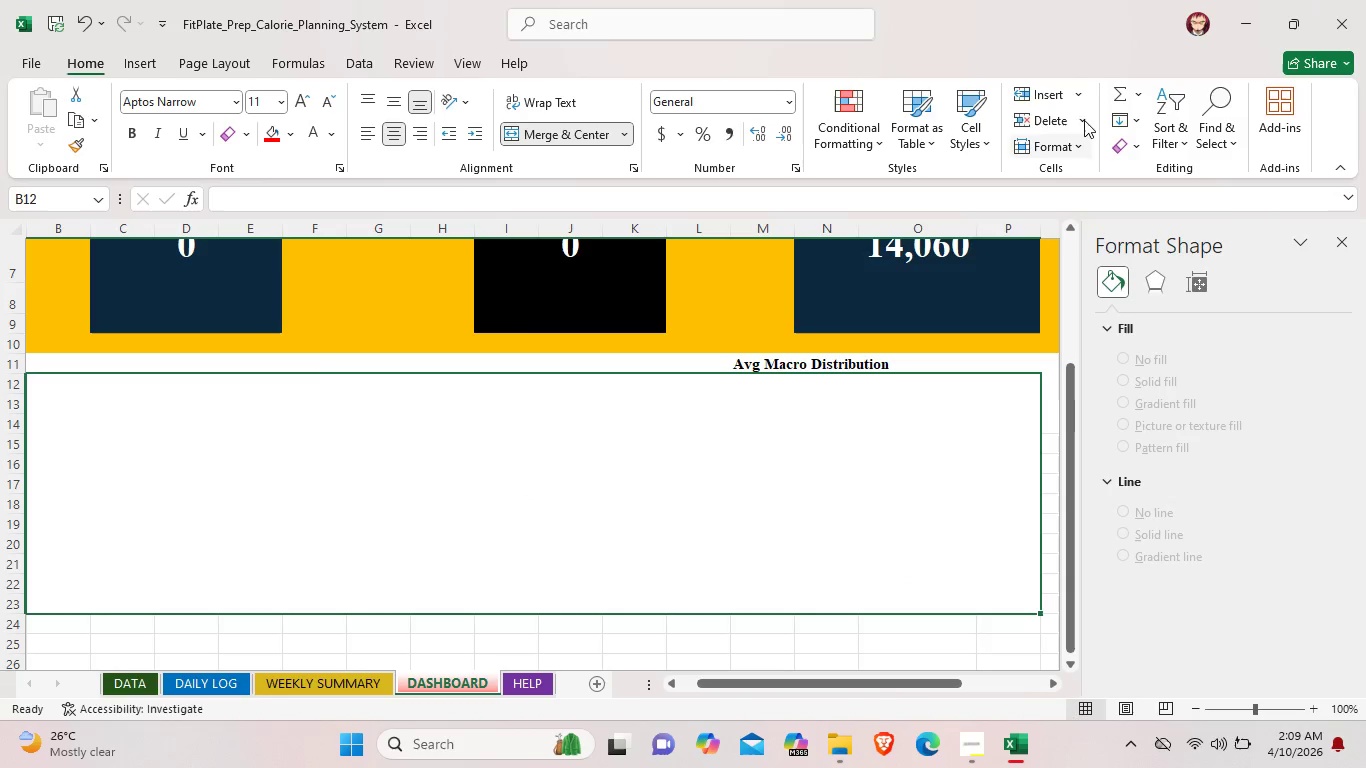 
left_click([1056, 90])
 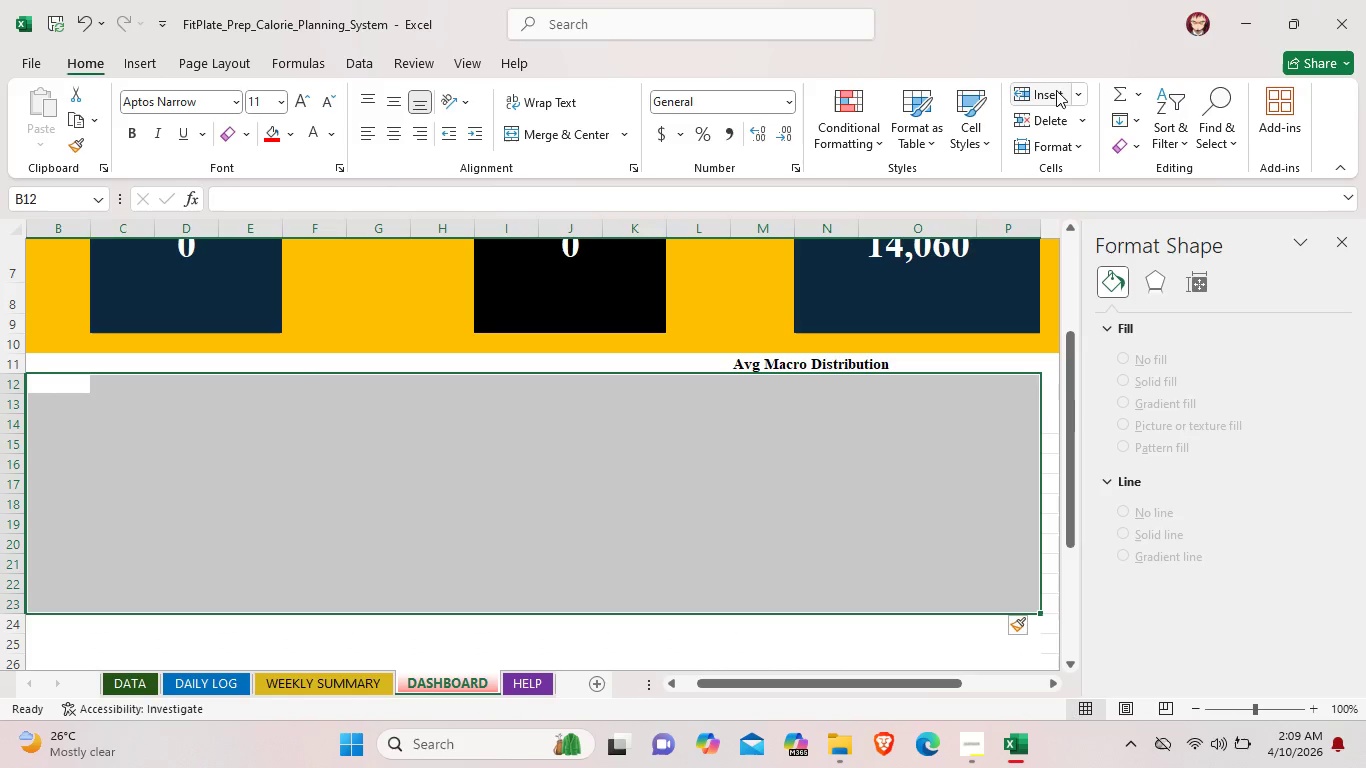 
key(Control+ControlLeft)
 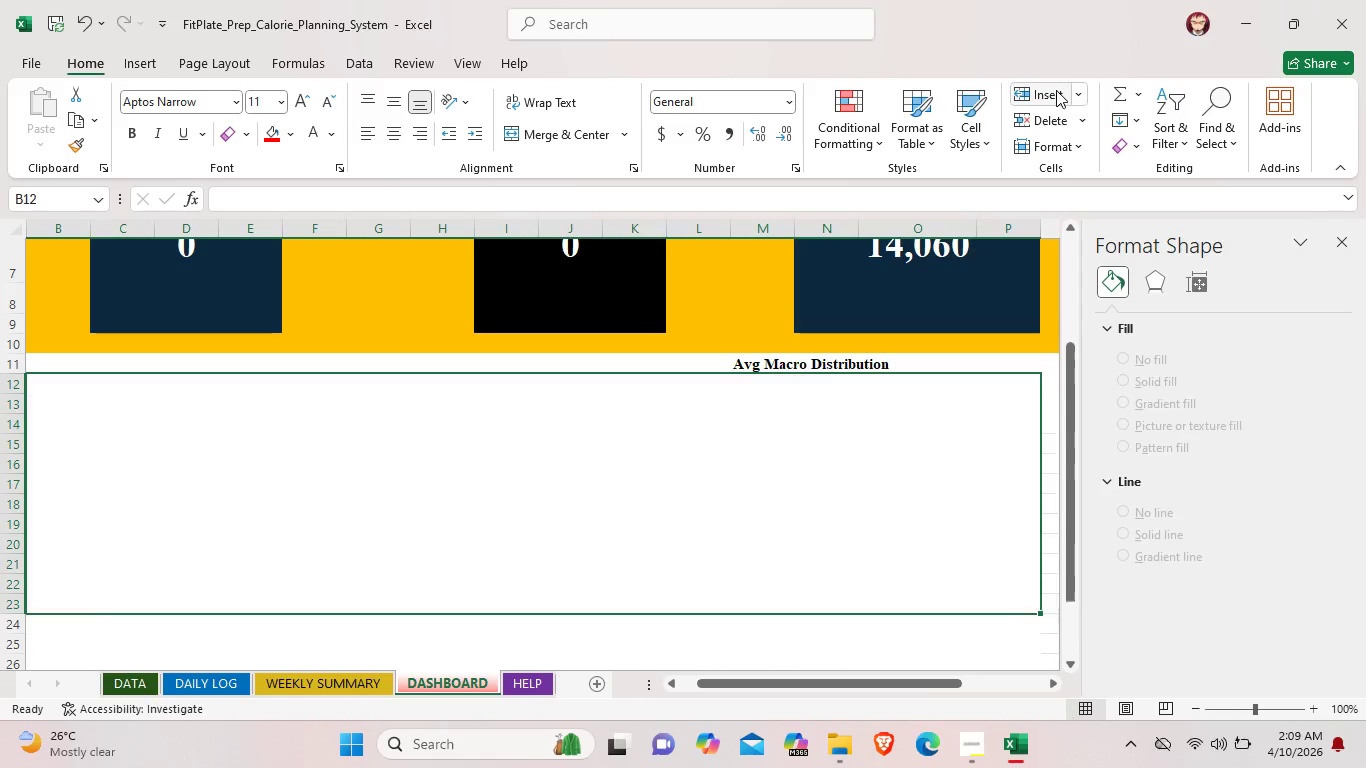 
key(Control+Z)
 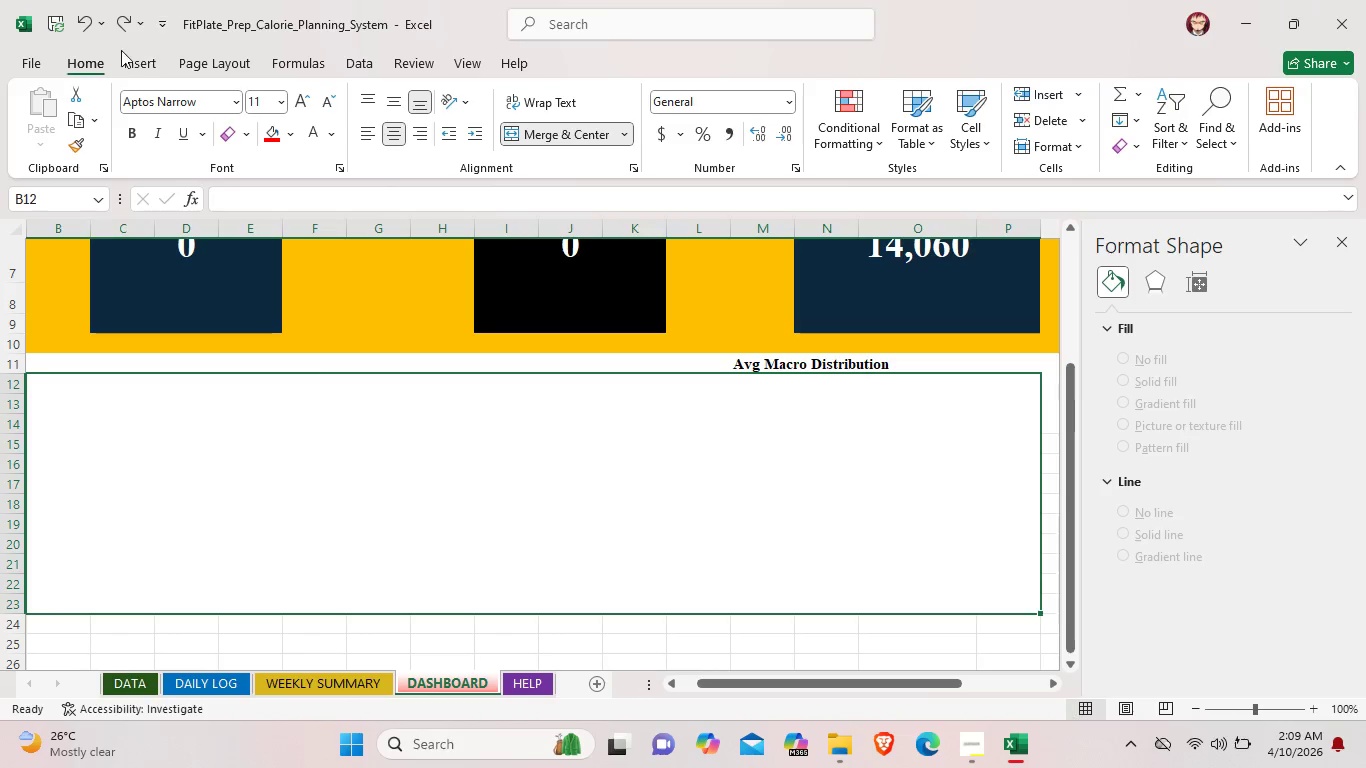 
left_click([132, 58])
 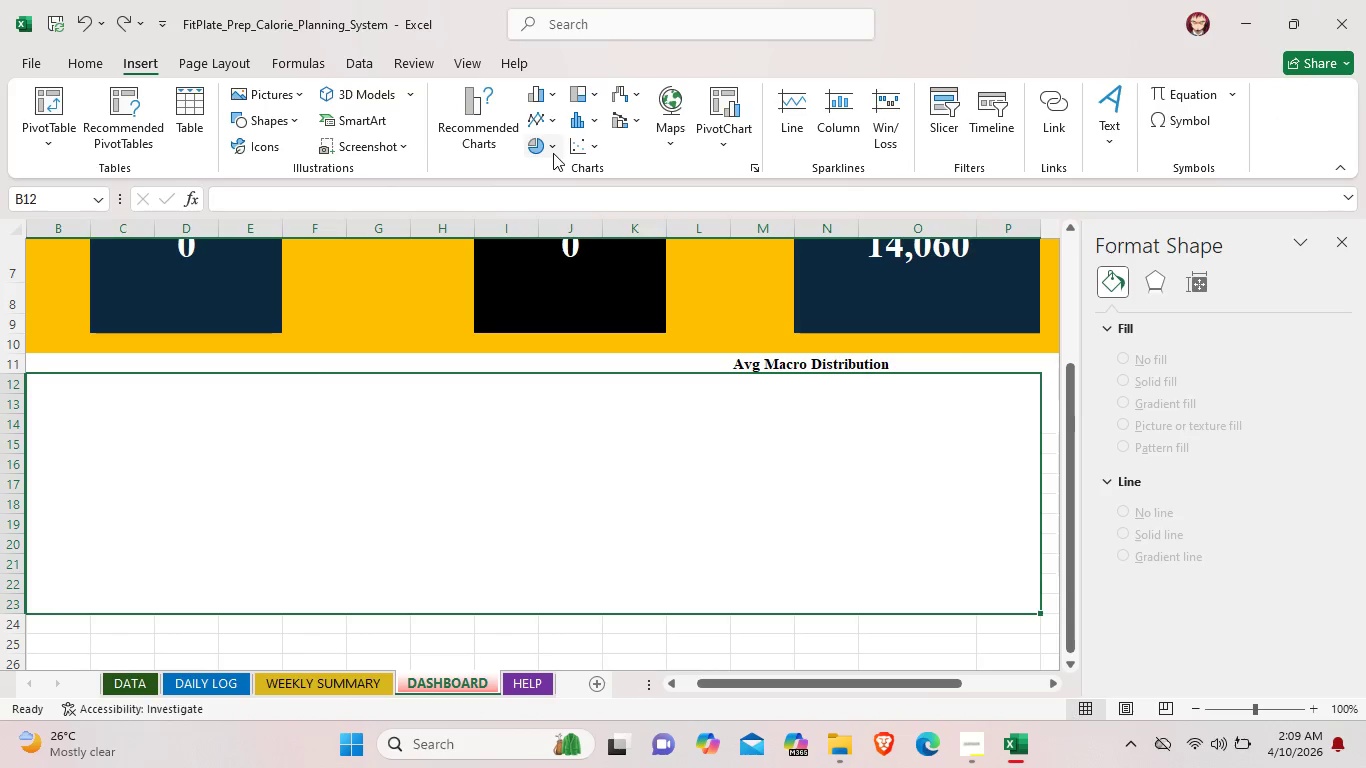 
left_click([552, 152])
 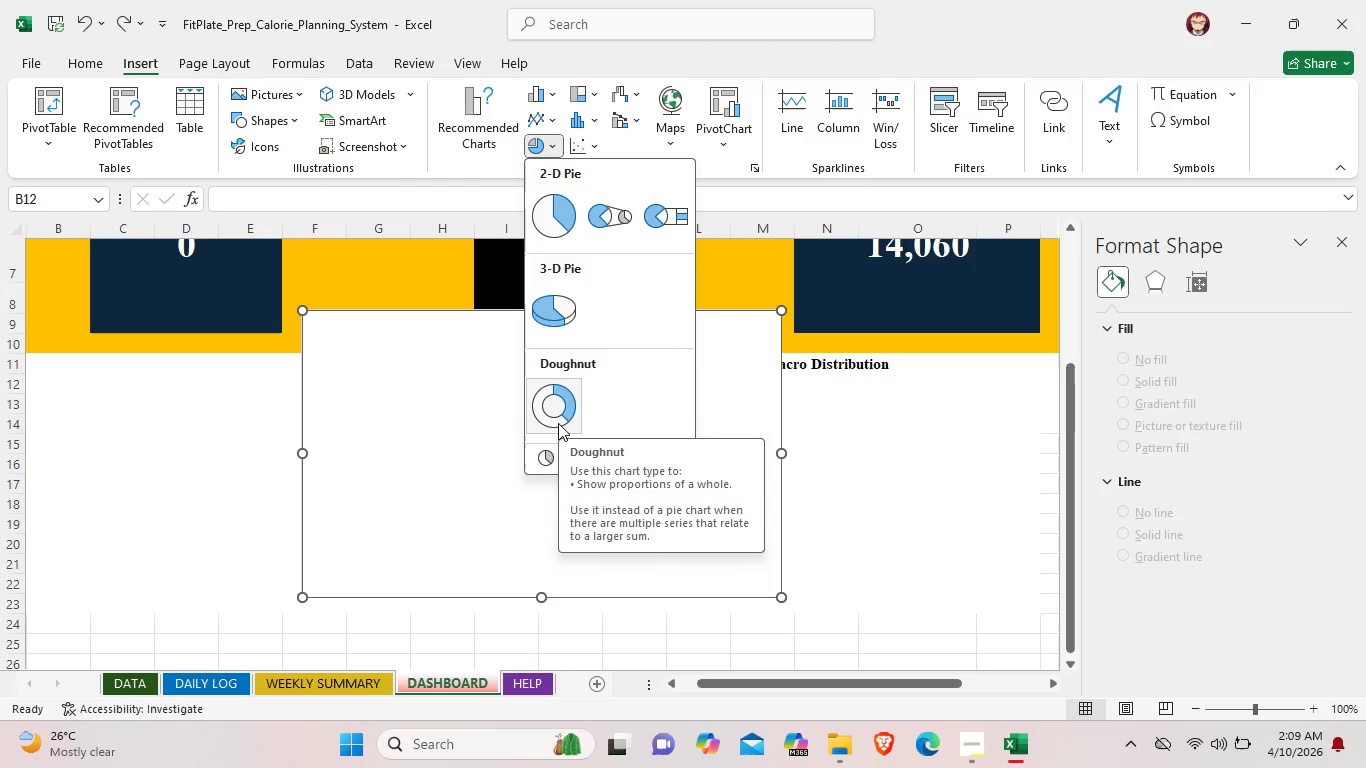 
wait(14.55)
 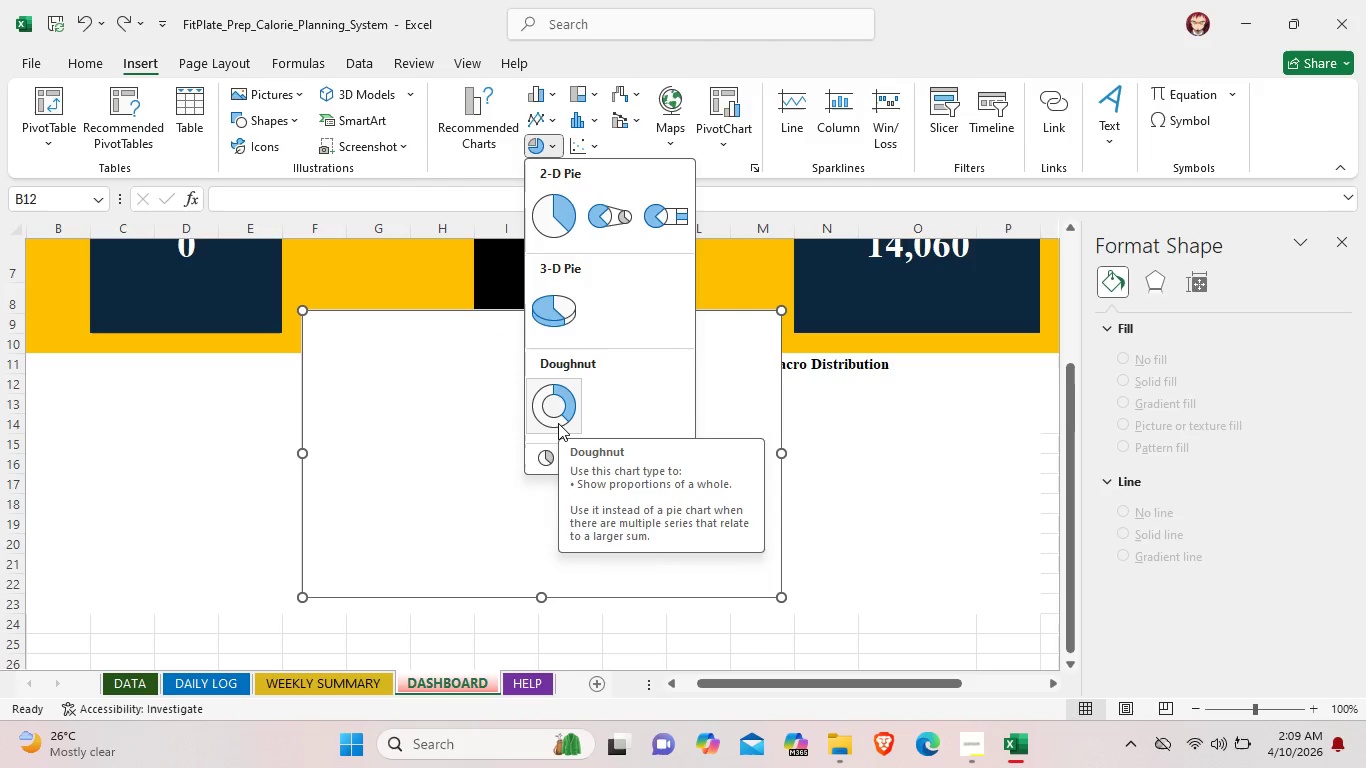 
left_click([540, 462])
 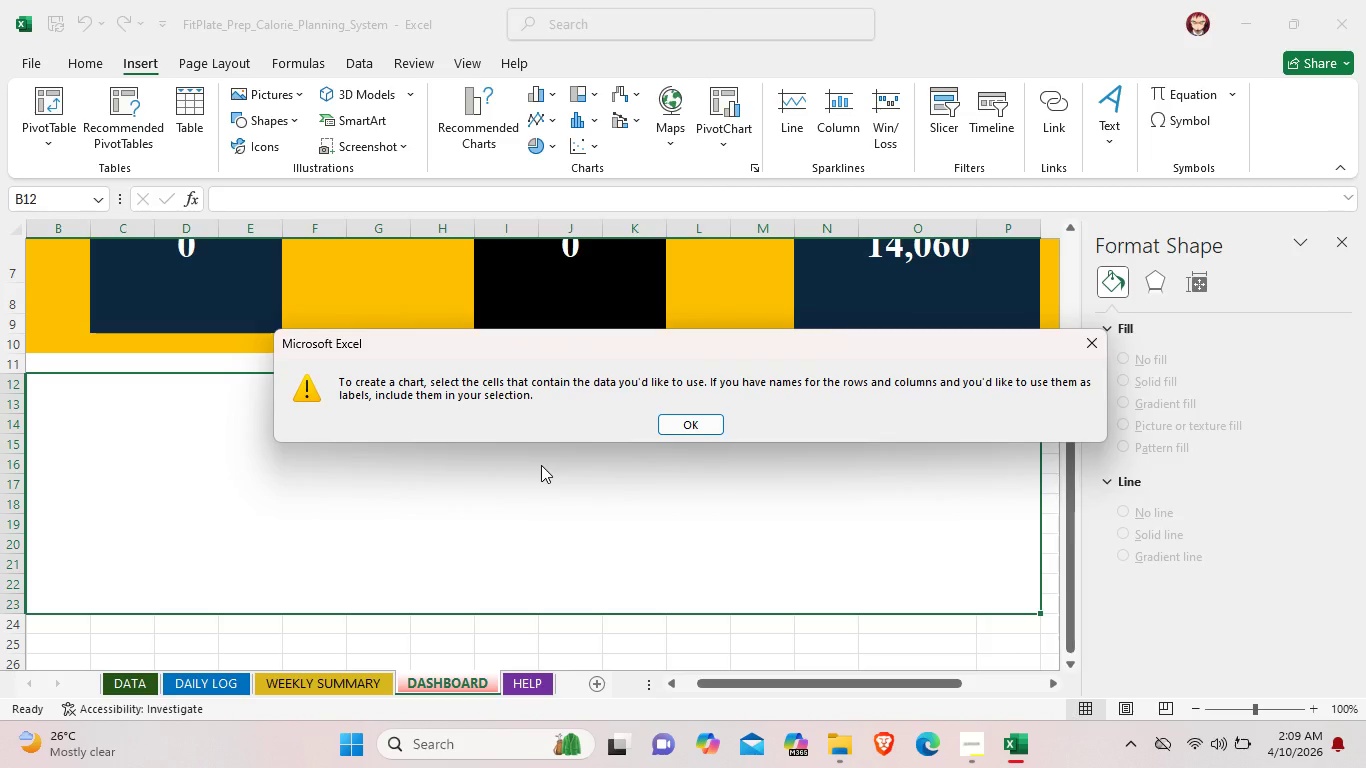 
wait(11.5)
 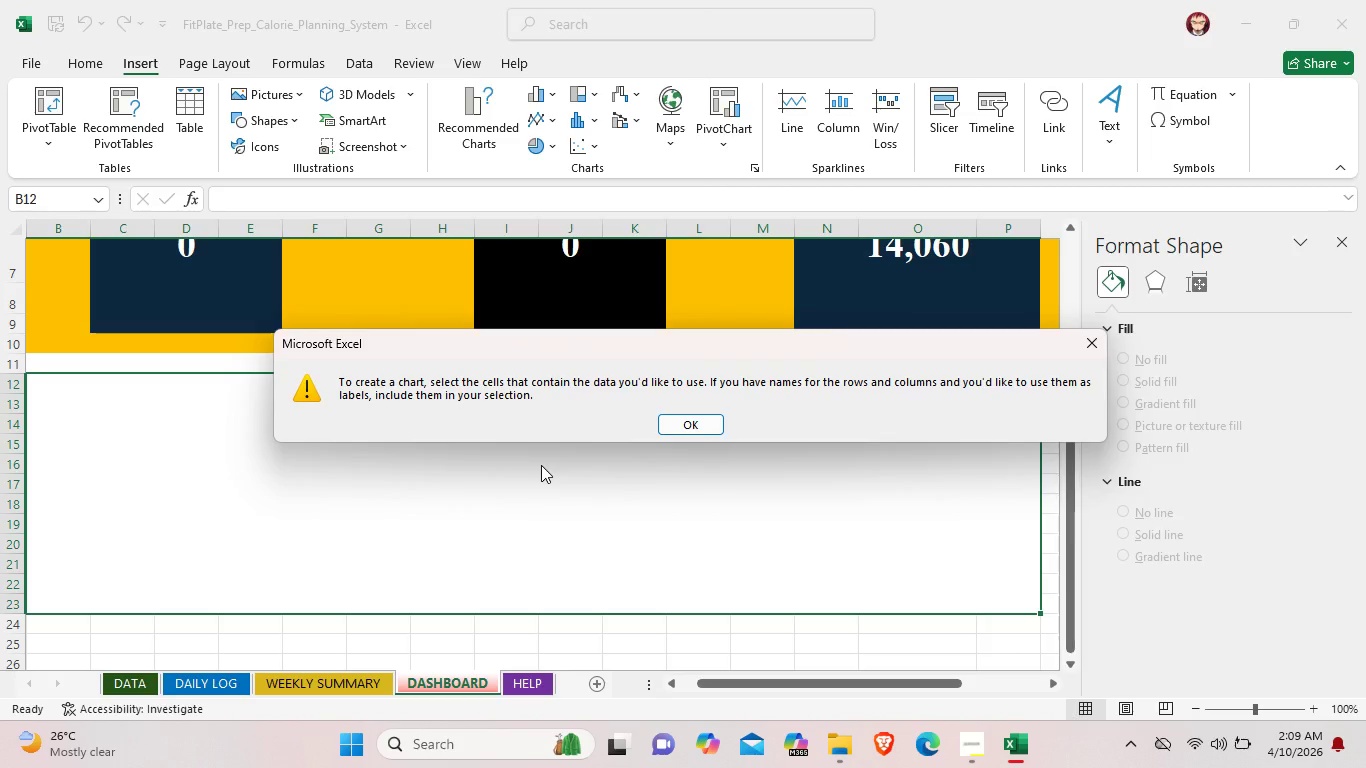 
left_click([698, 428])
 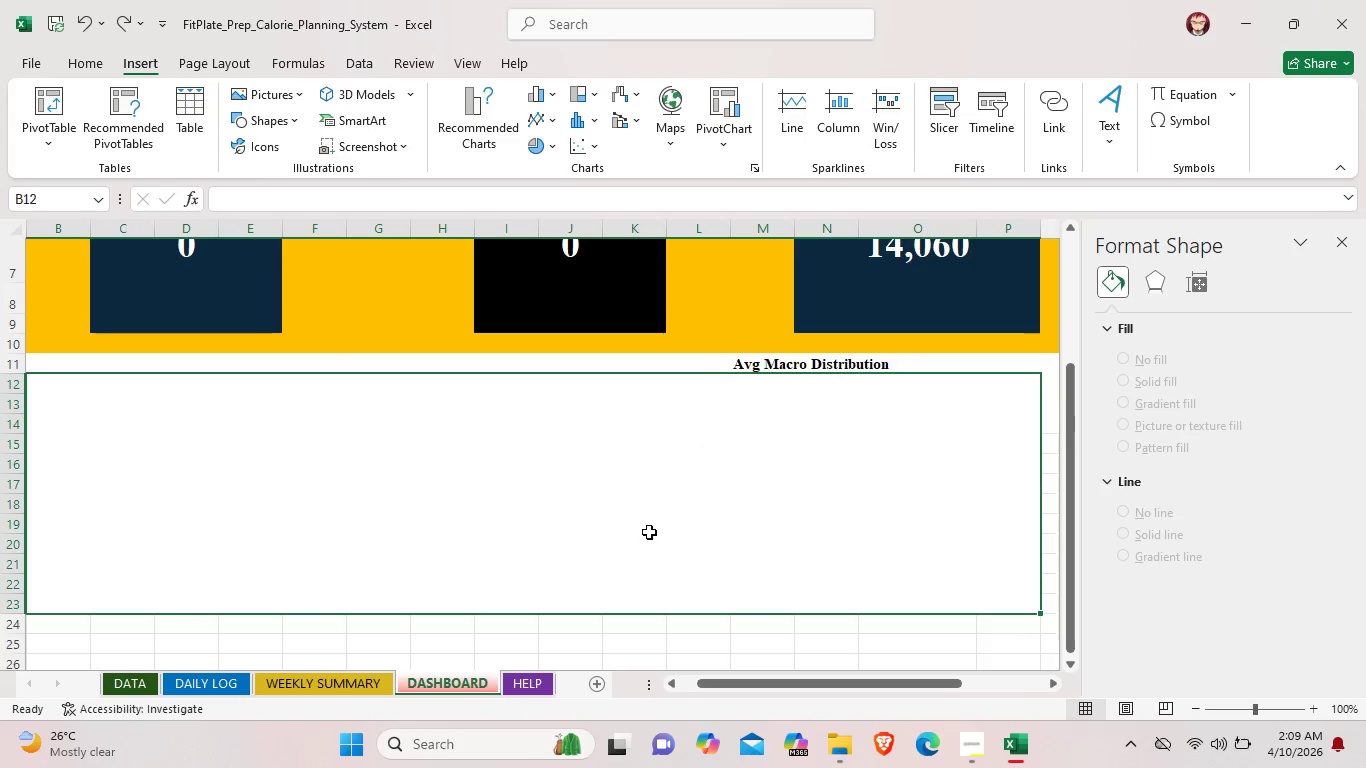 
double_click([649, 532])
 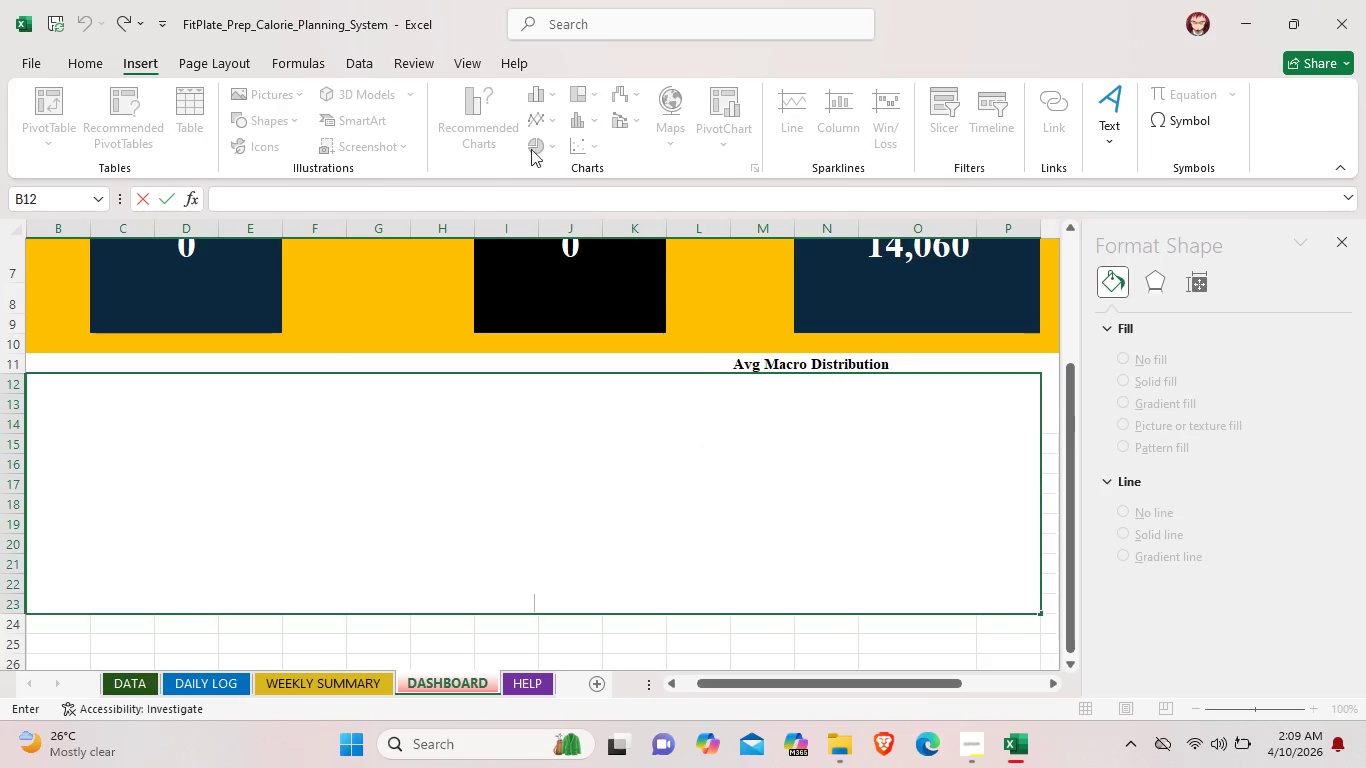 
left_click([702, 645])
 